 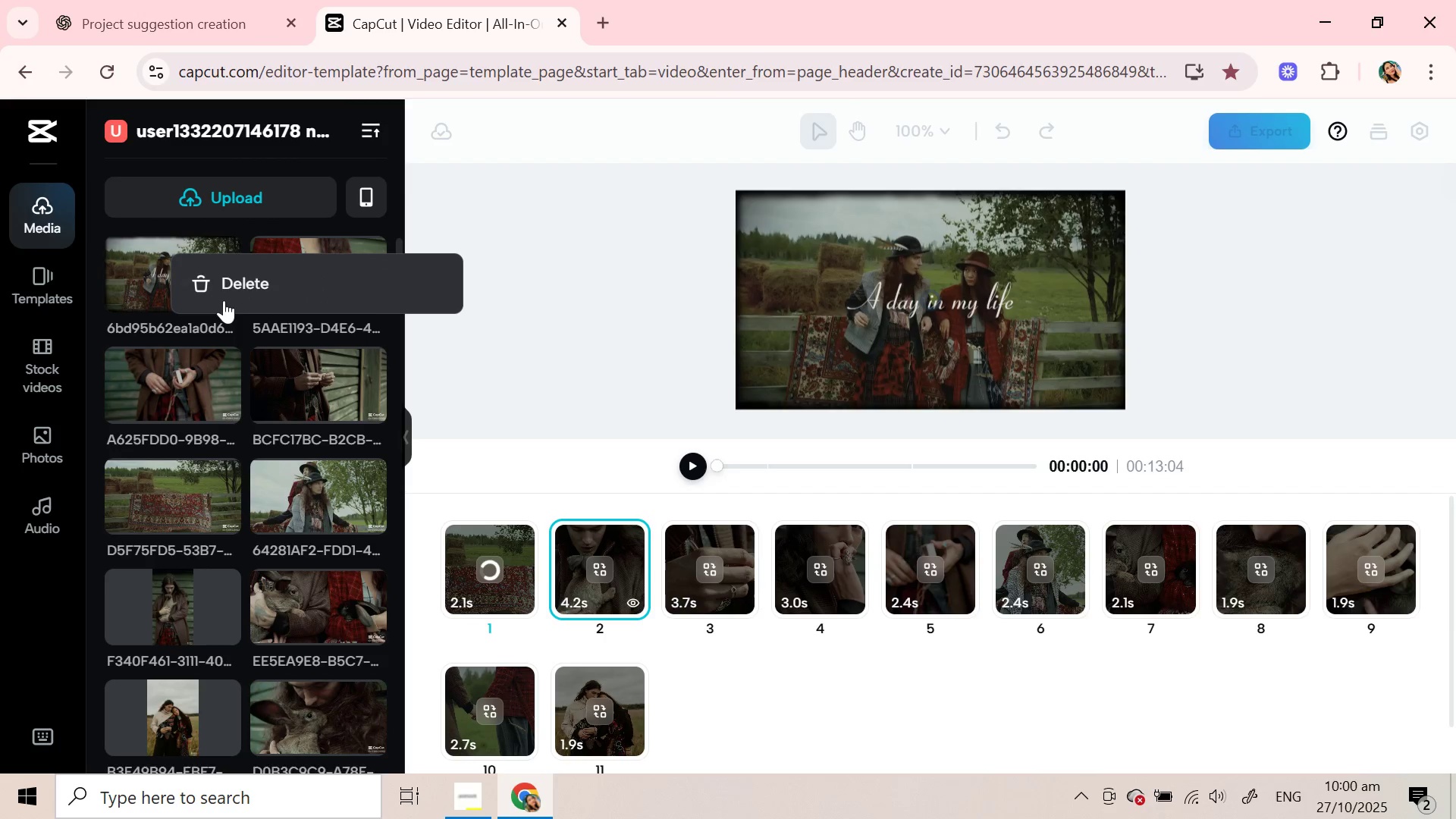 
left_click([226, 297])
 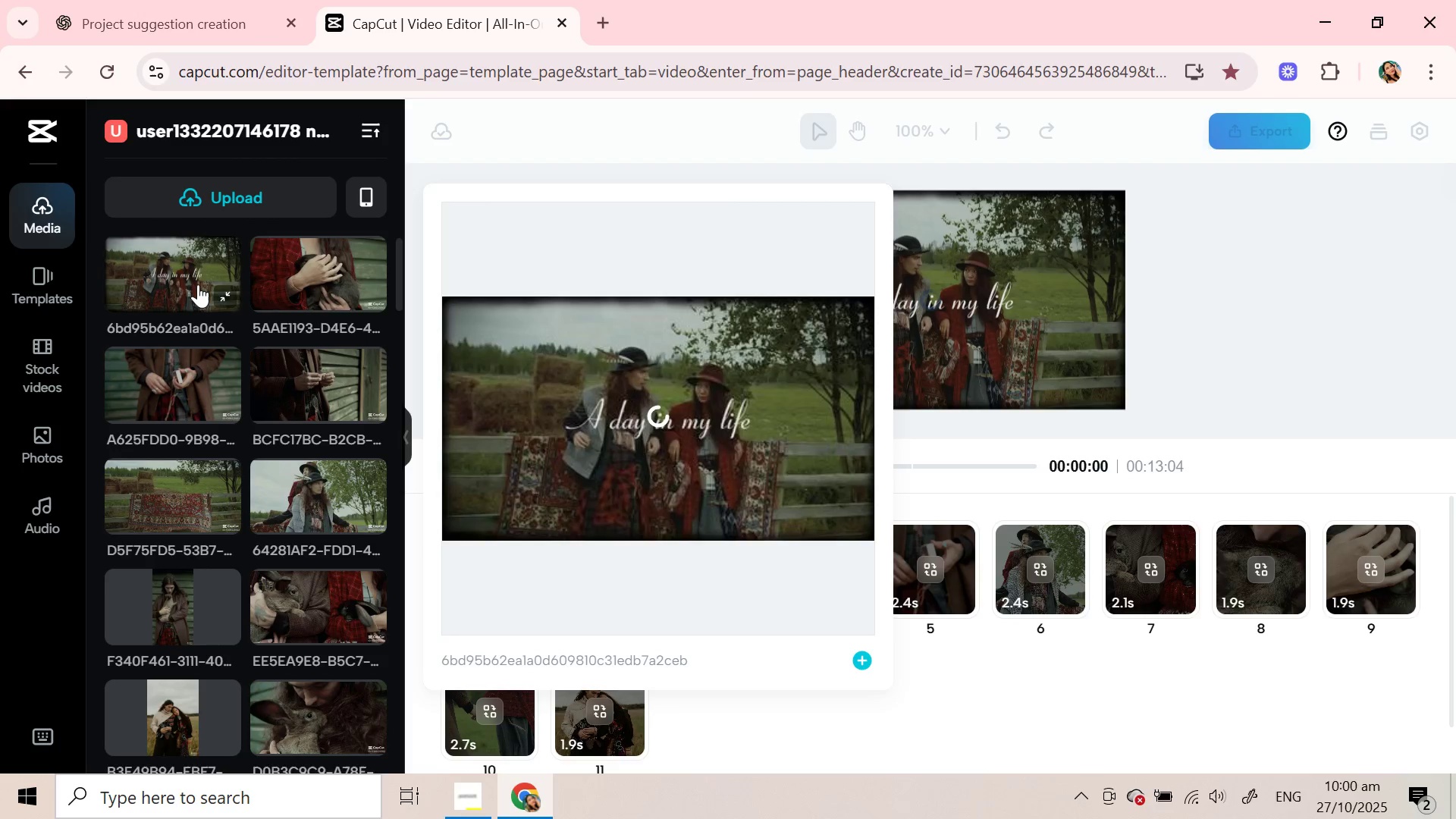 
right_click([198, 284])
 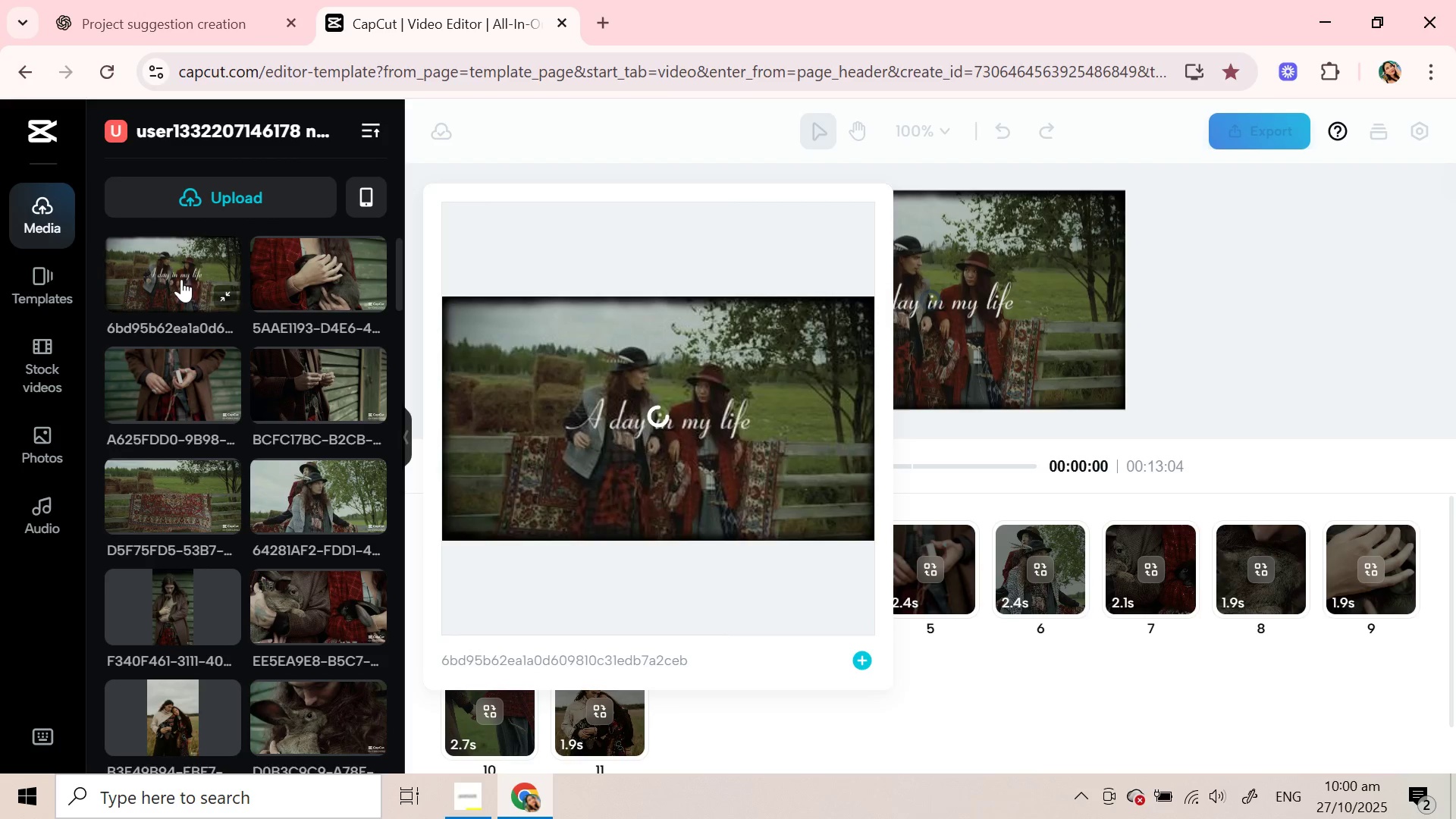 
right_click([180, 278])
 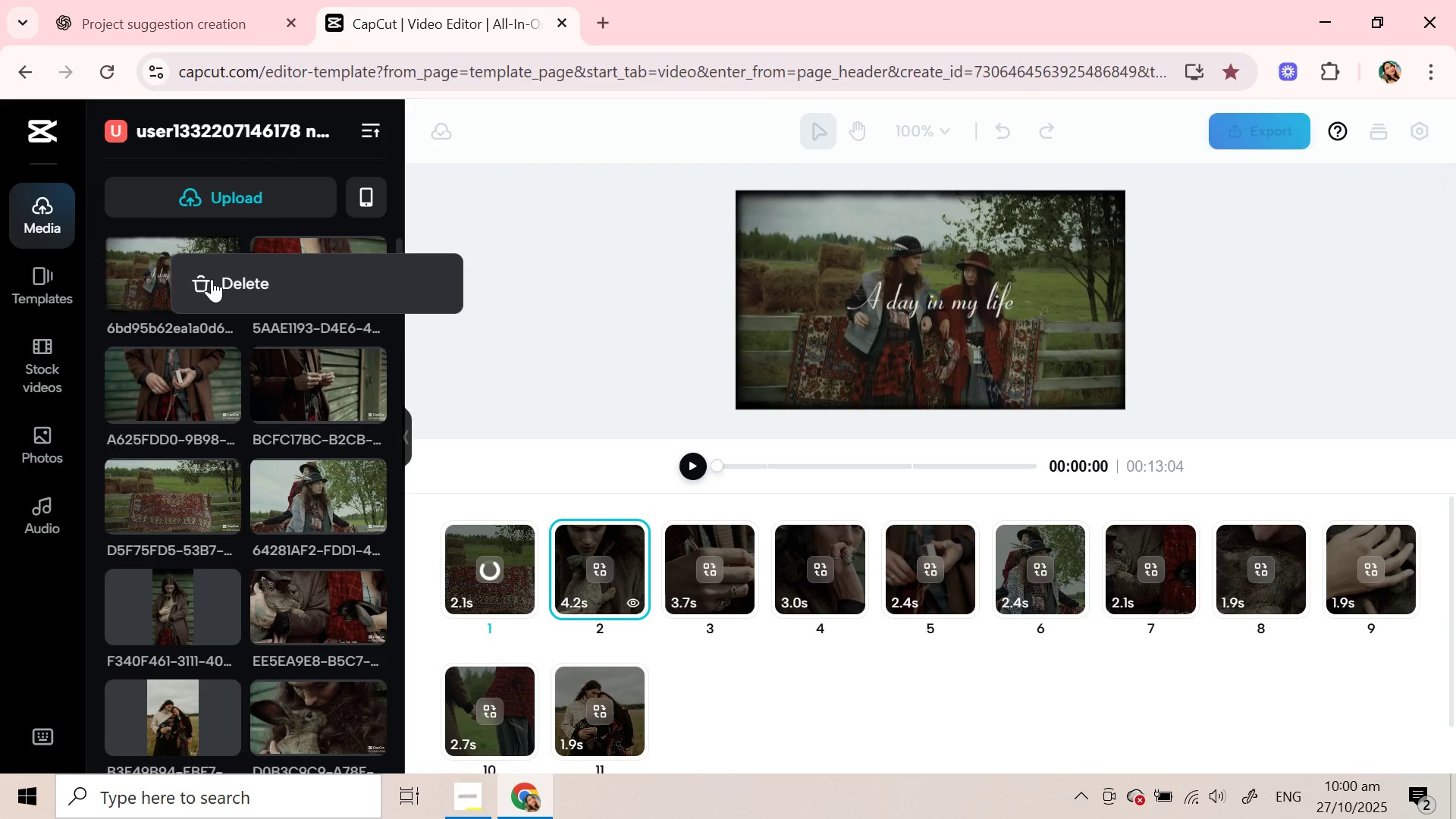 
left_click([212, 279])
 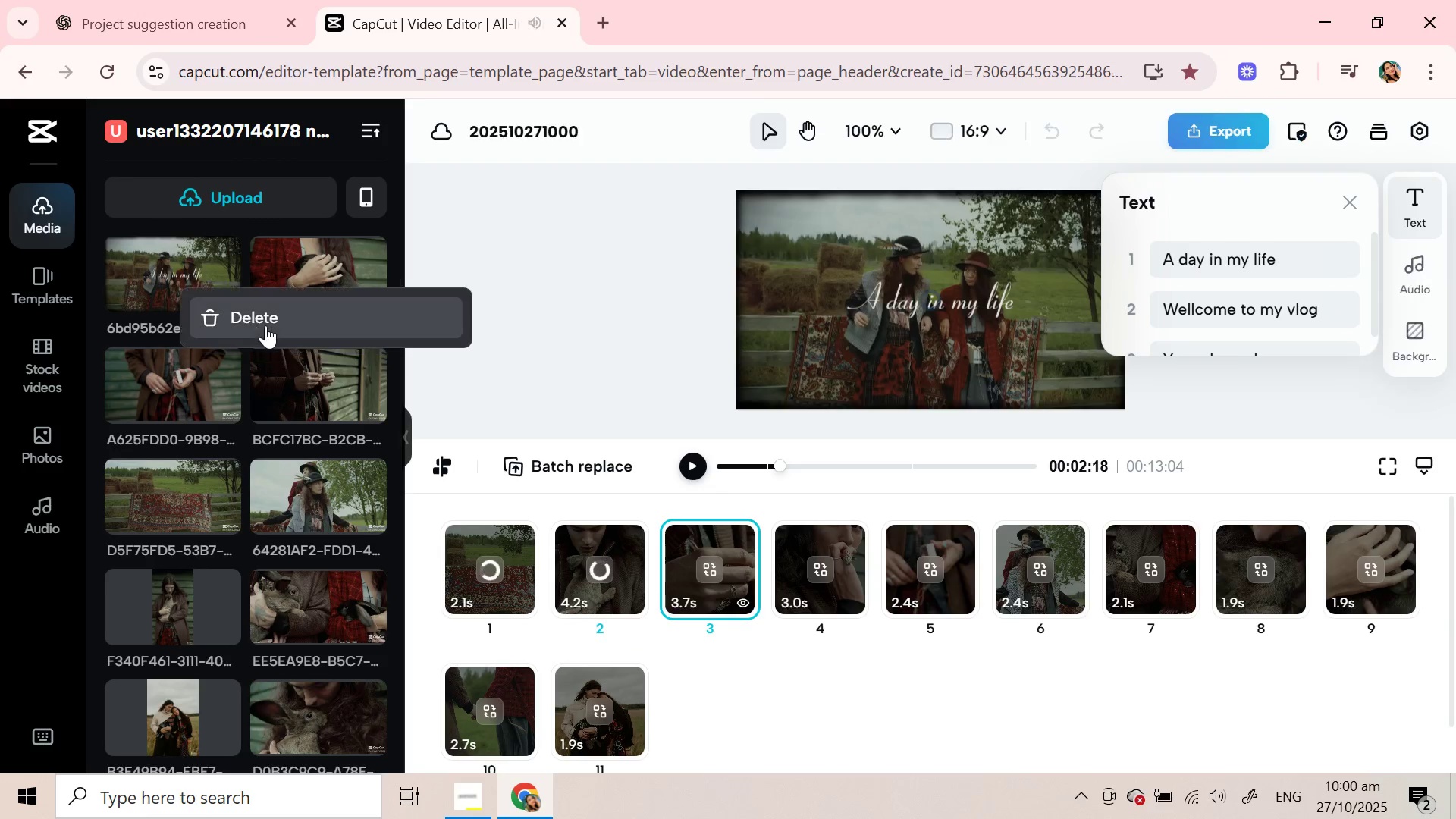 
left_click([265, 325])
 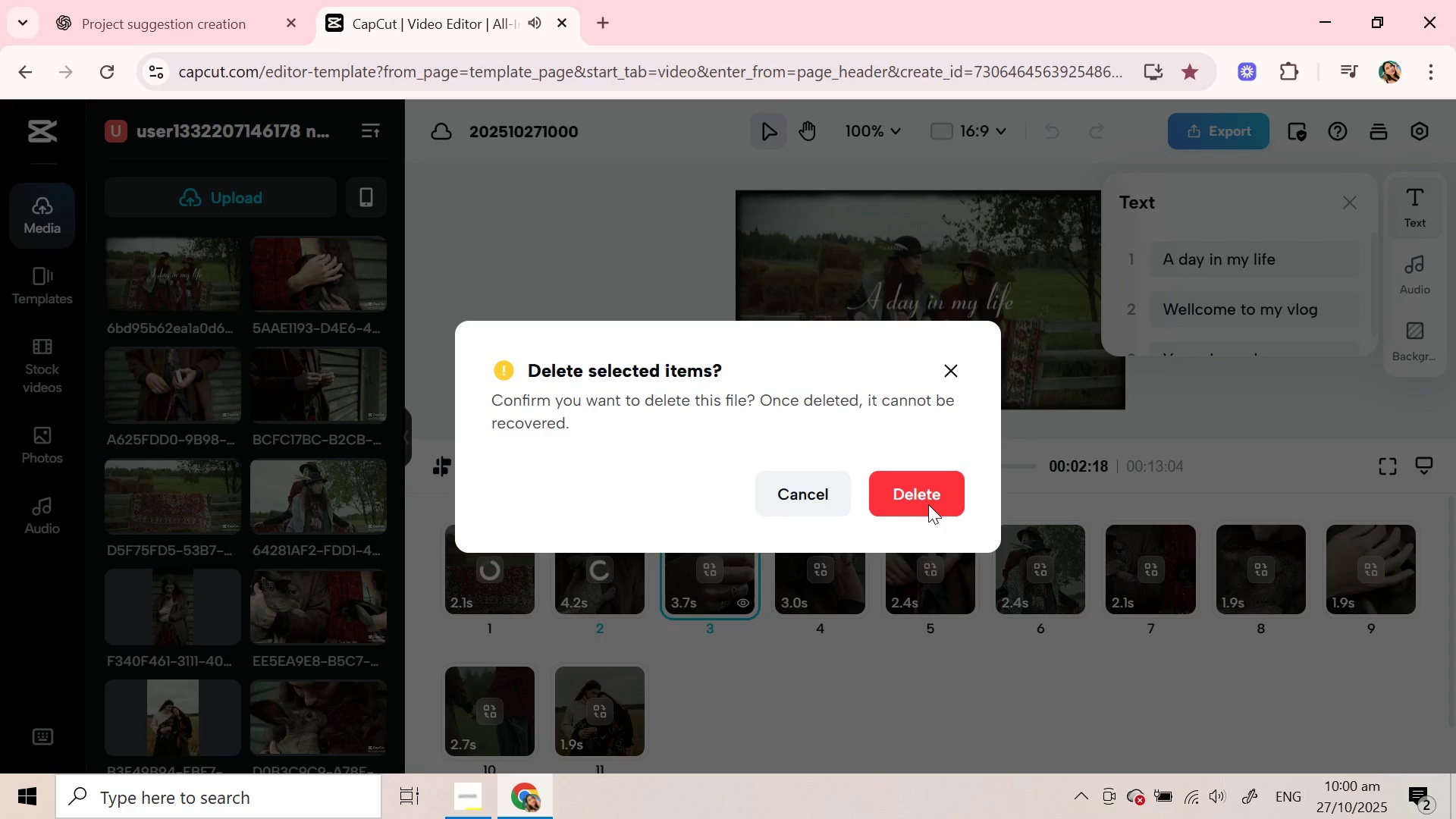 
left_click([928, 504])
 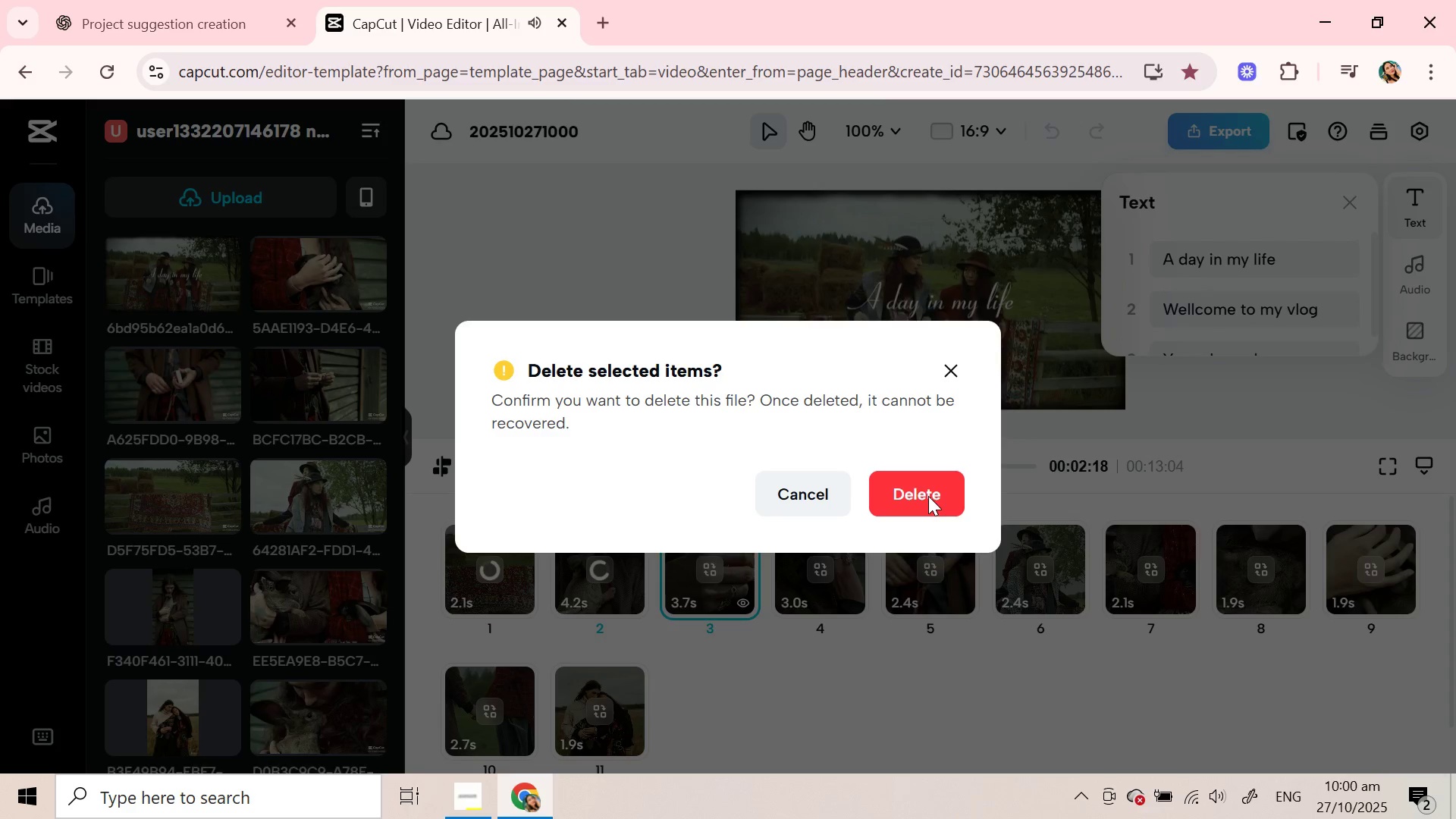 
left_click([928, 496])
 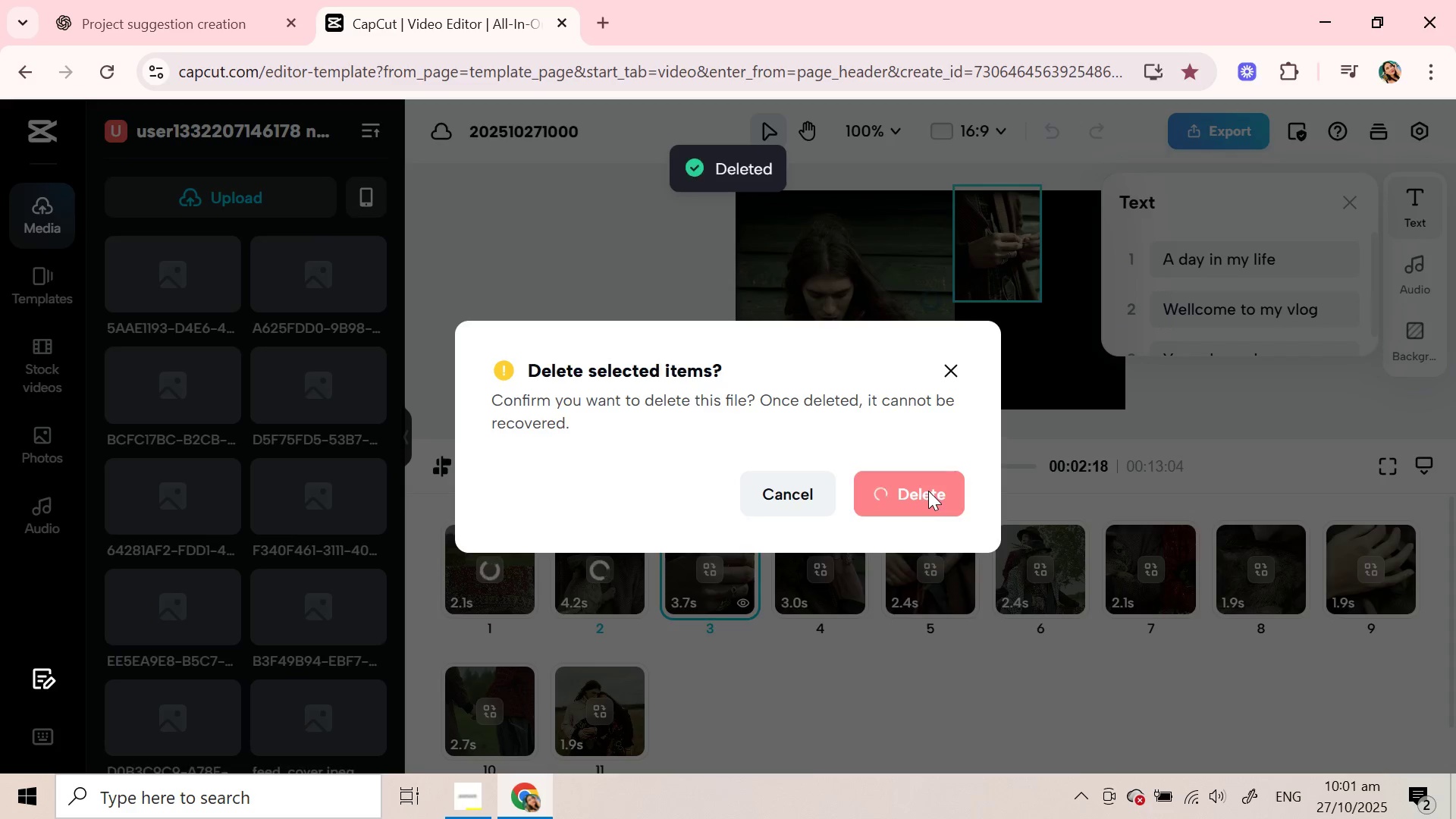 
wait(7.41)
 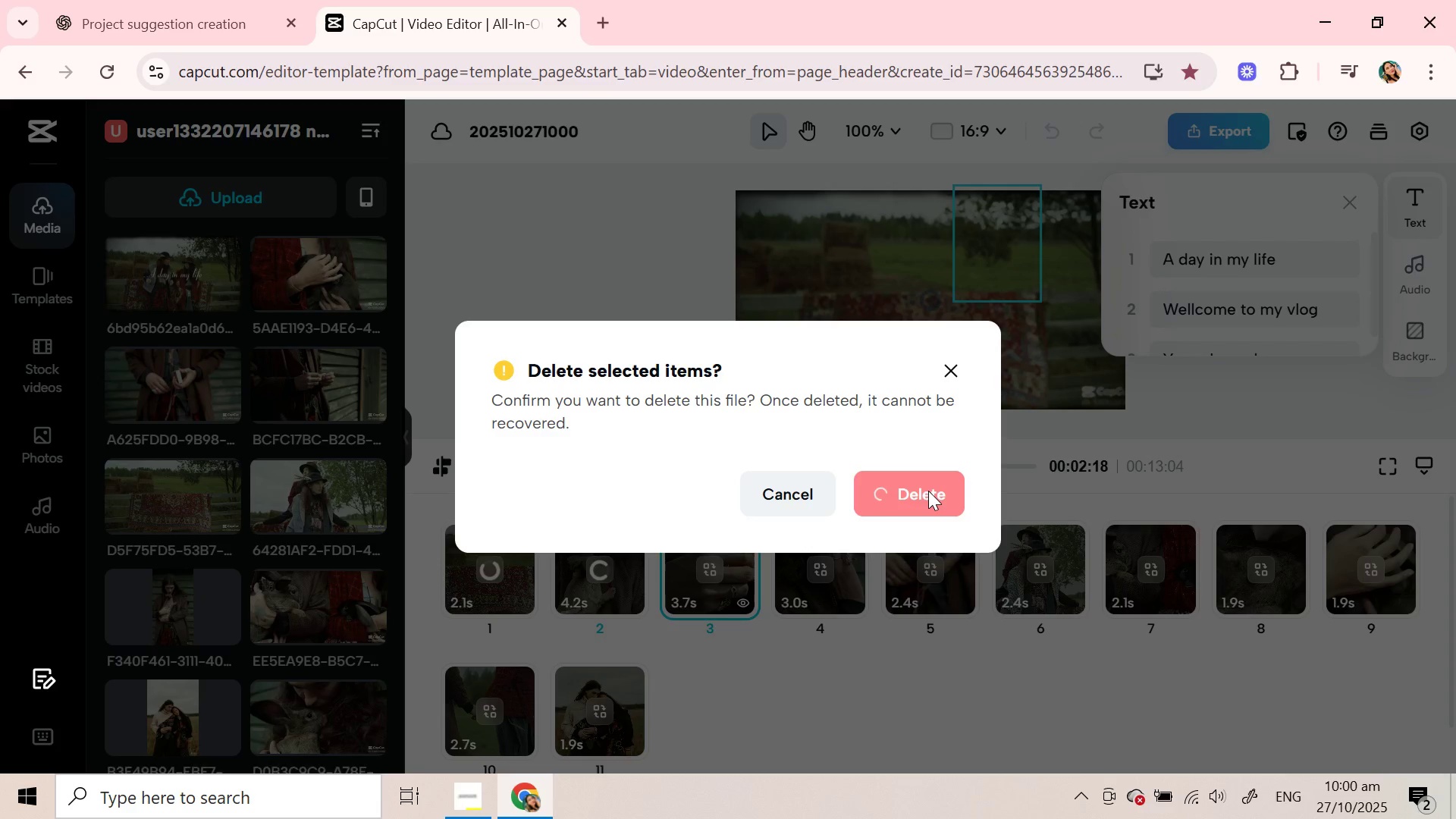 
left_click([39, 134])
 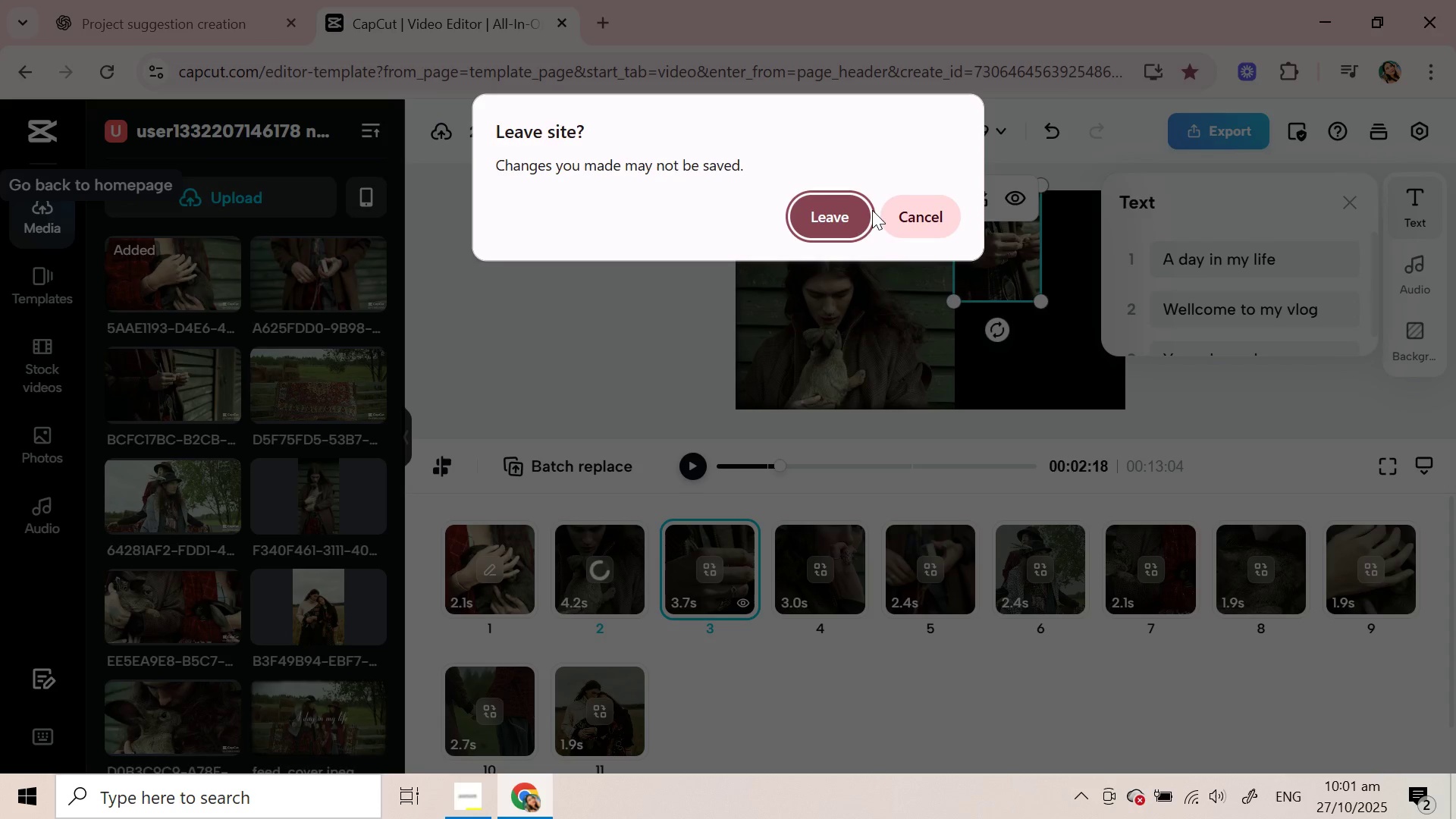 
left_click([853, 227])
 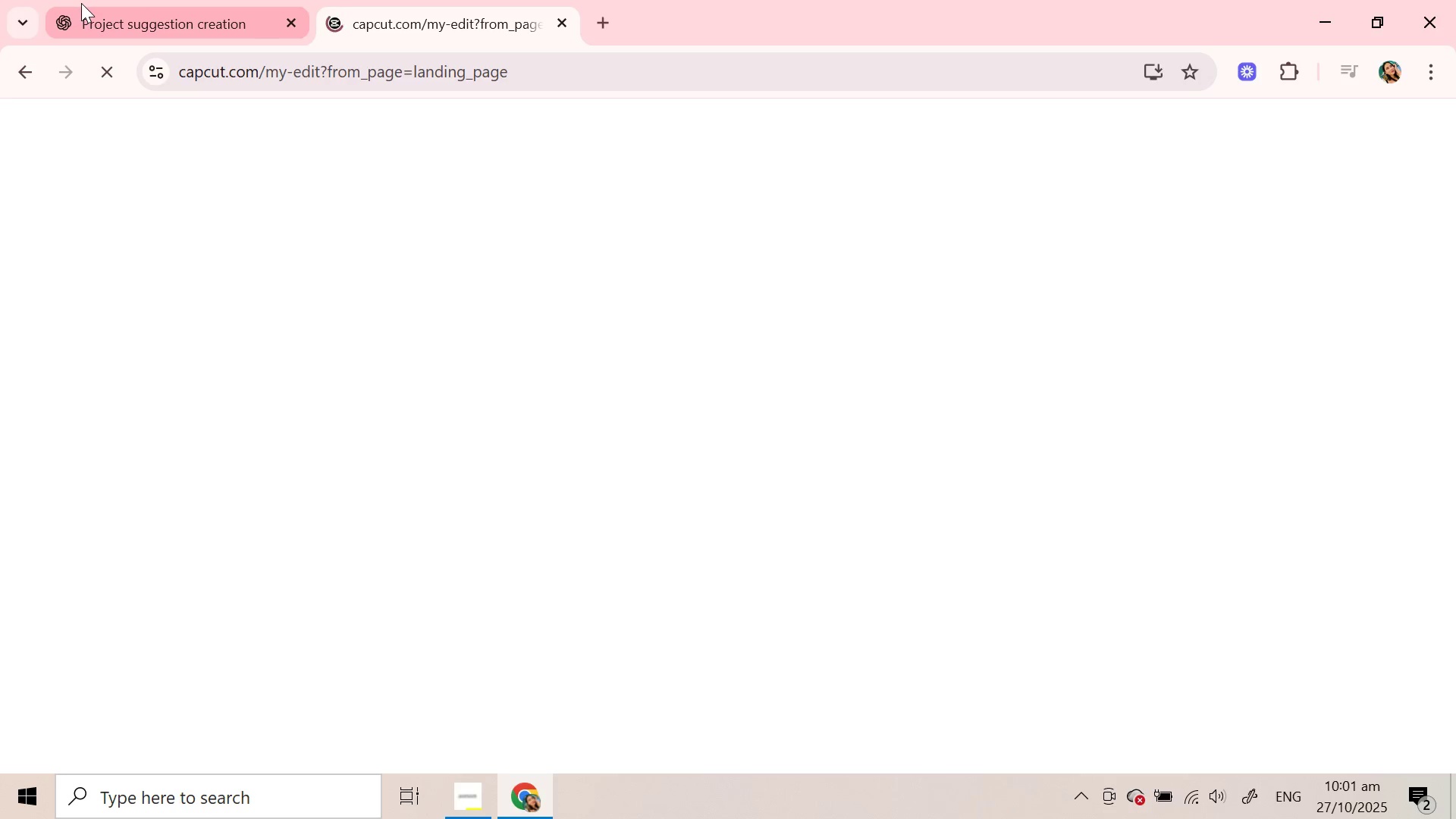 
left_click([81, 3])
 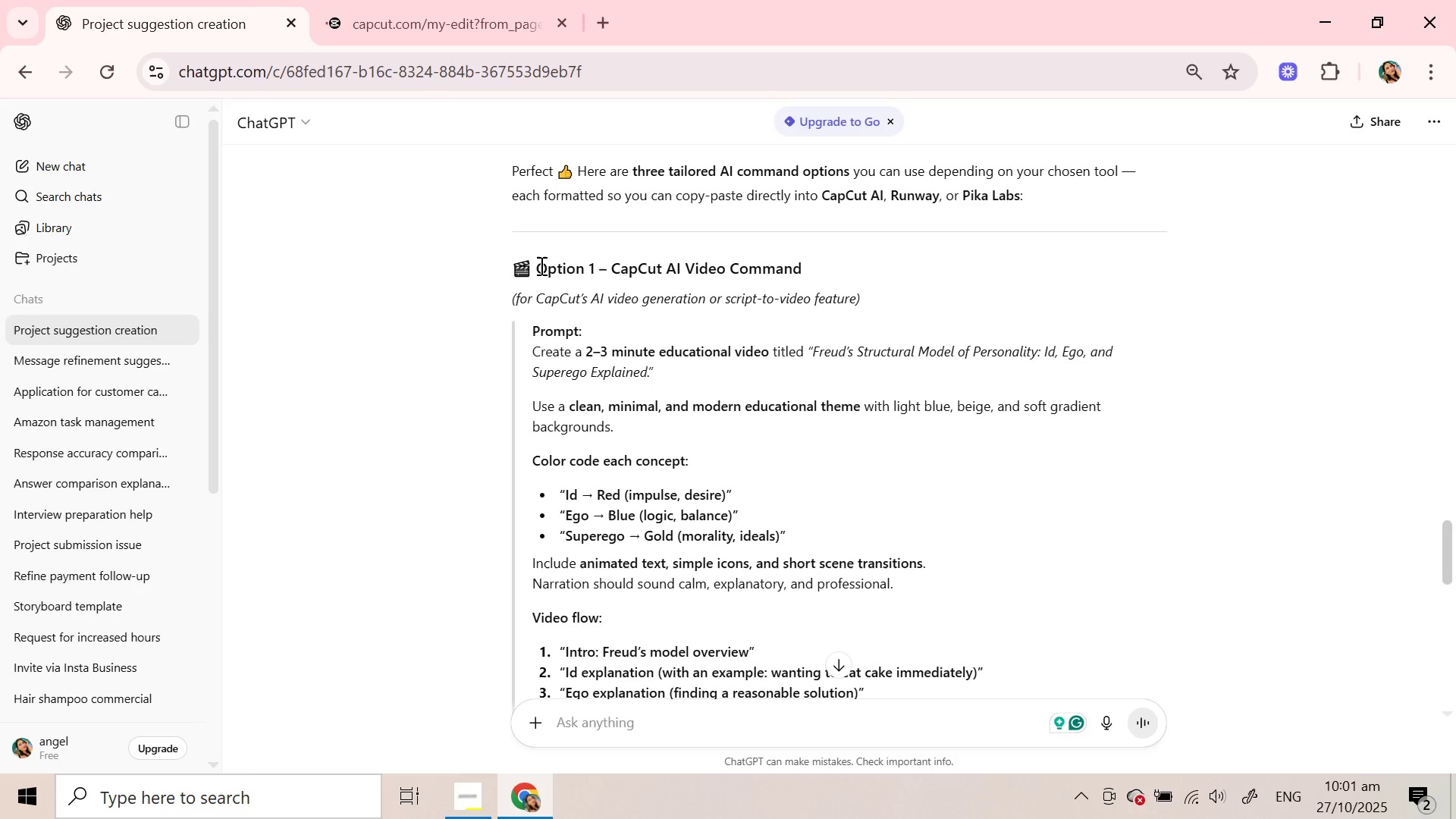 
left_click_drag(start_coordinate=[539, 266], to_coordinate=[1025, 595])
 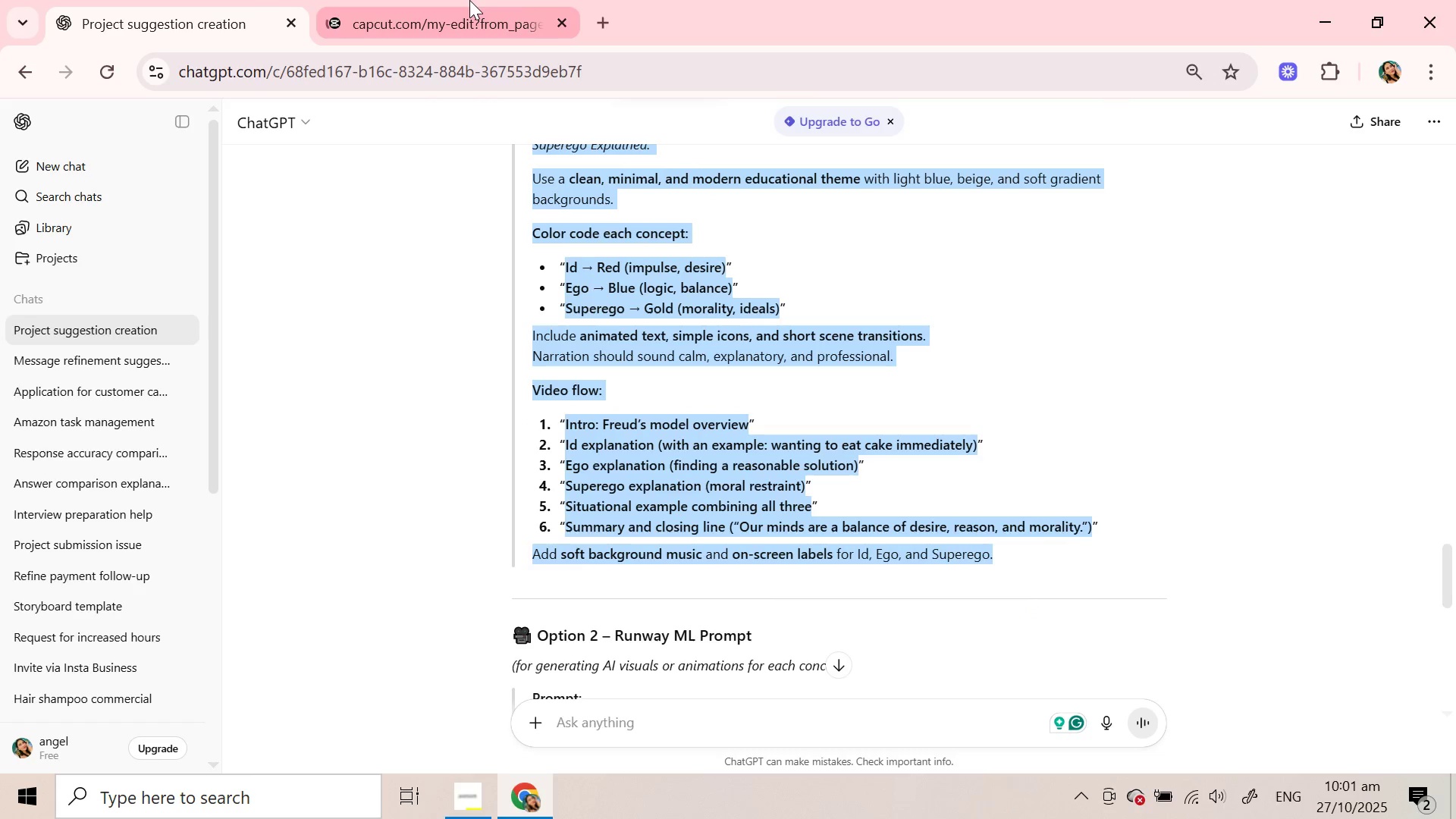 
scroll: coordinate [1025, 595], scroll_direction: down, amount: 2.0
 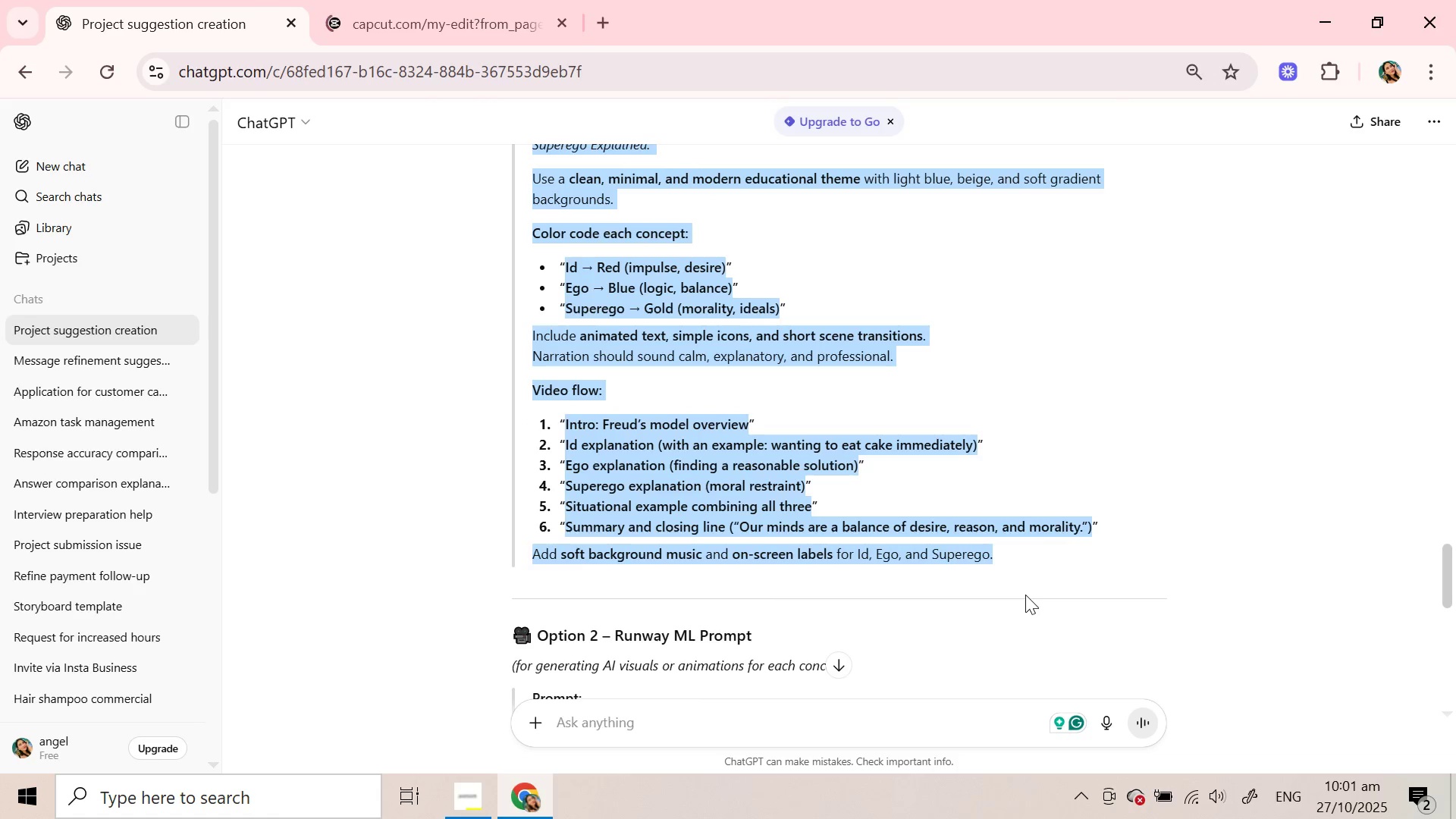 
key(Control+C)
 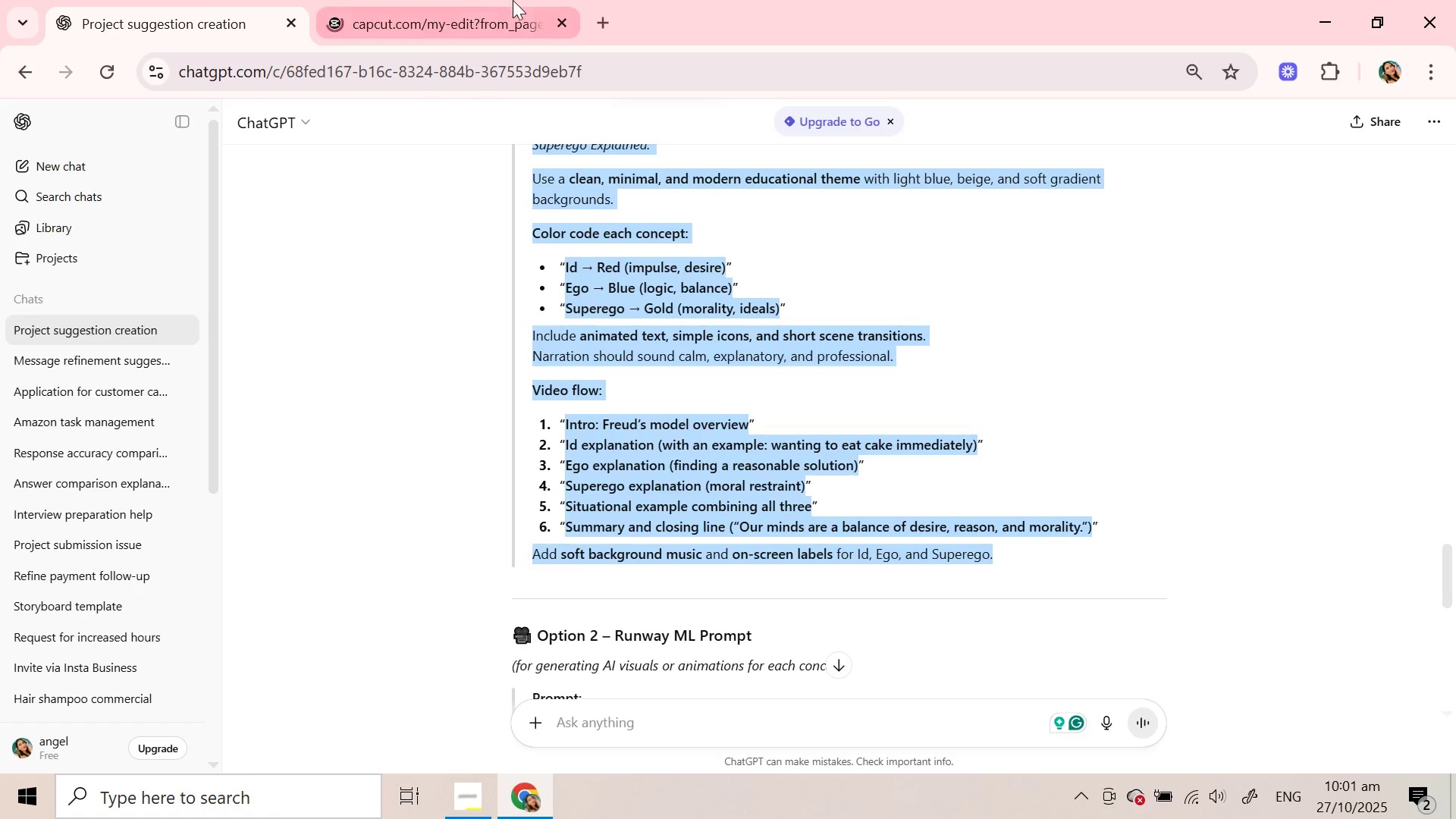 
key(Control+C)
 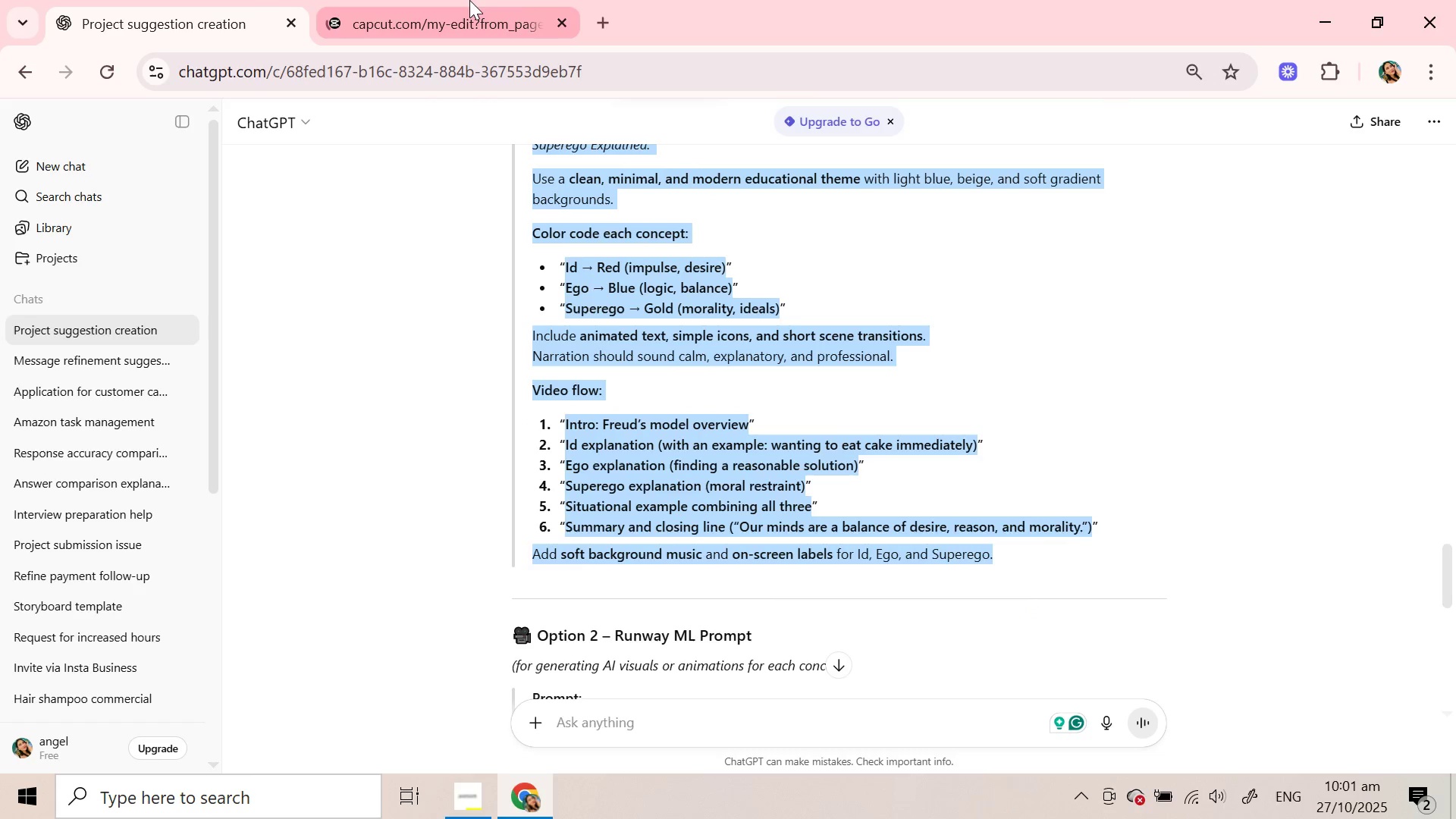 
key(Control+C)
 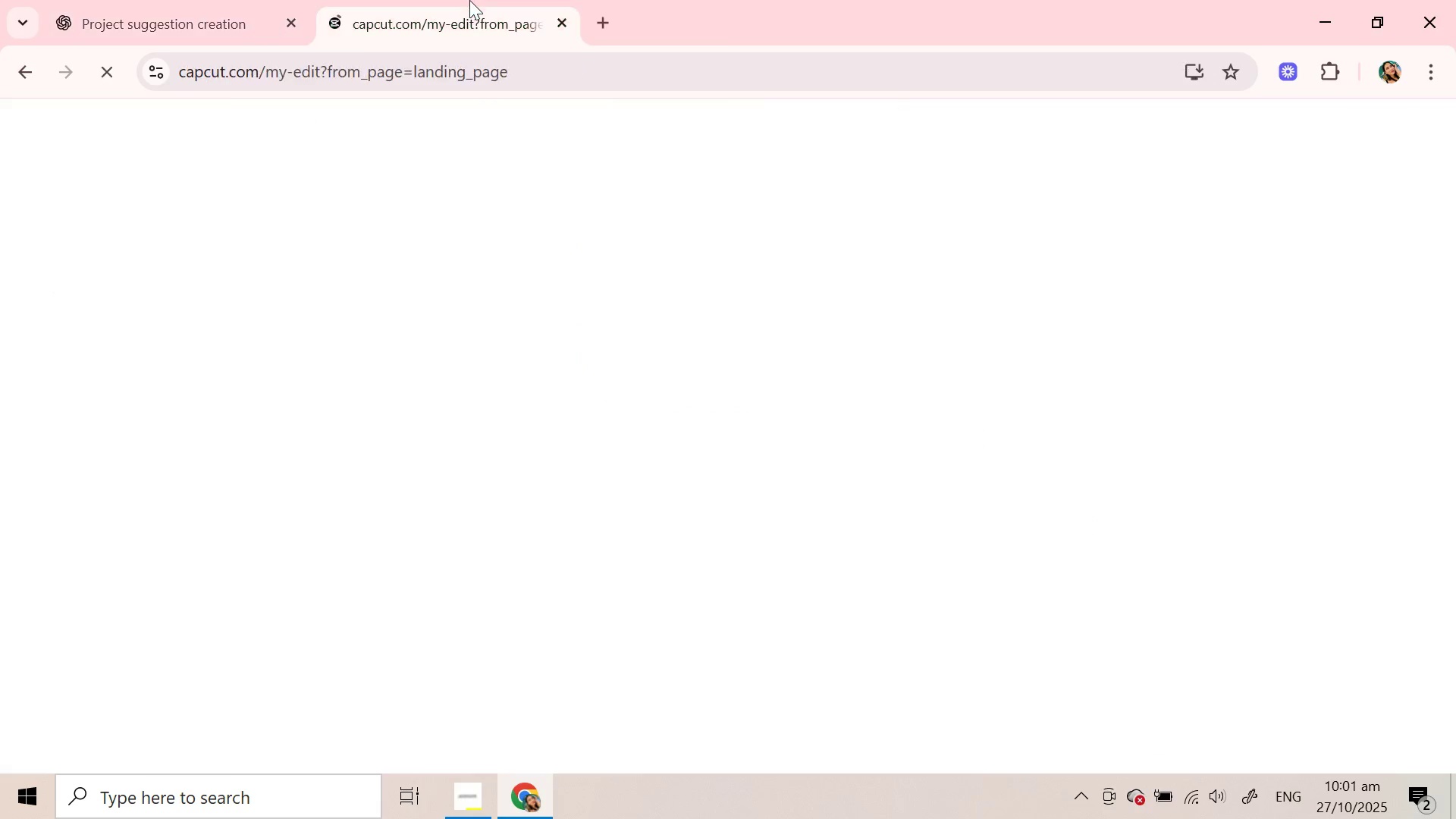 
left_click([469, 0])
 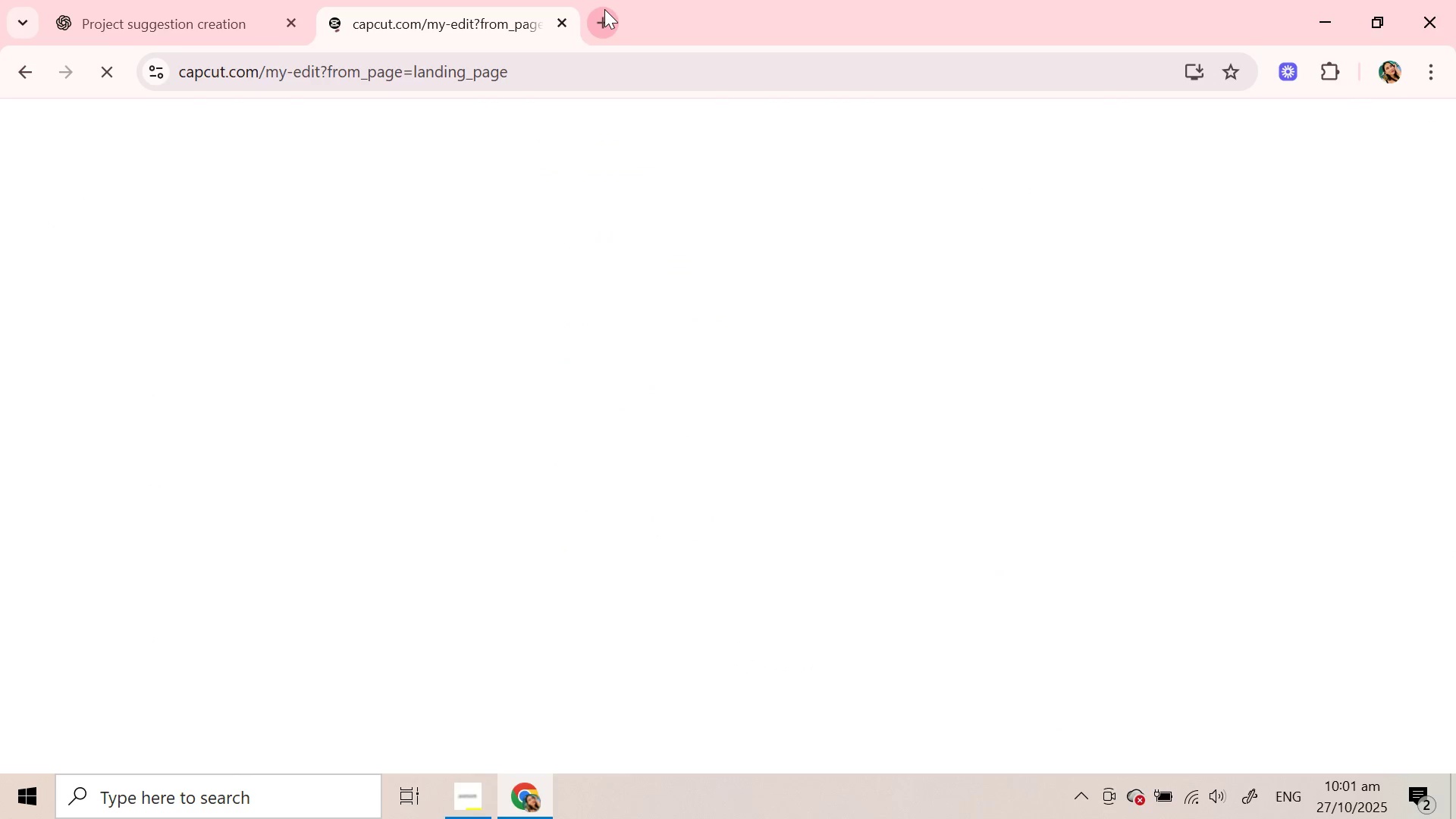 
left_click([604, 9])
 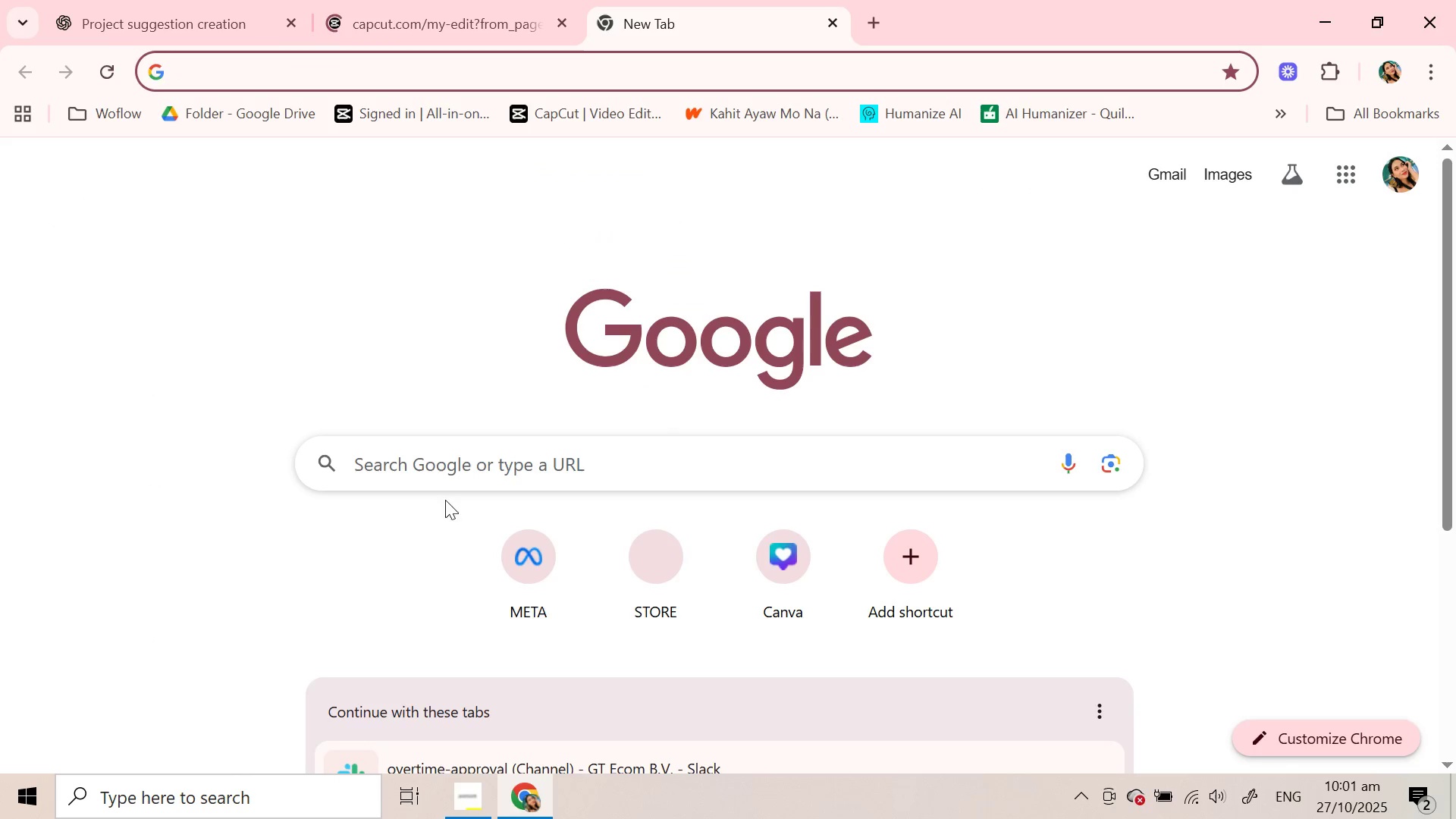 
left_click([443, 467])
 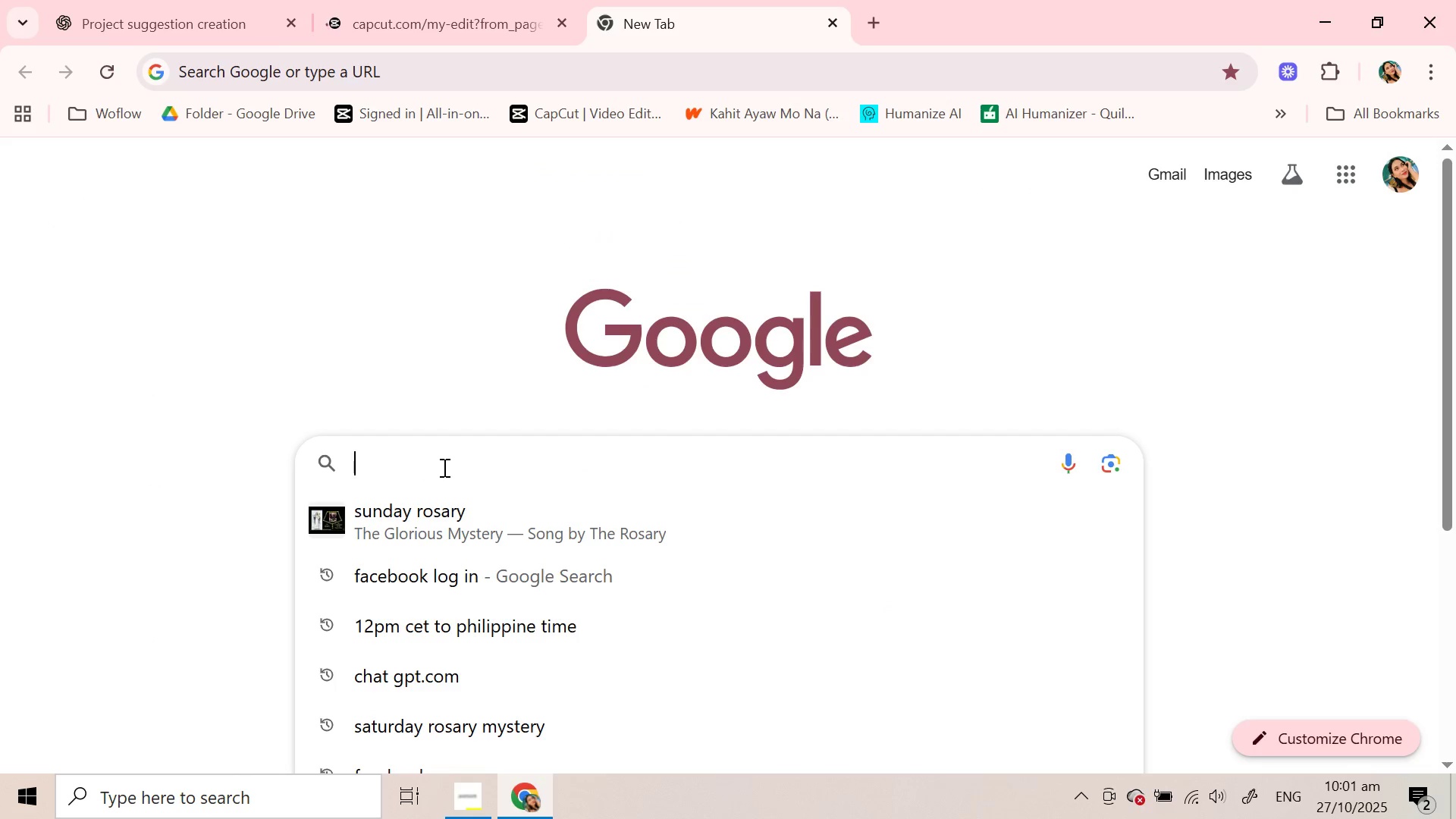 
key(Control+V)
 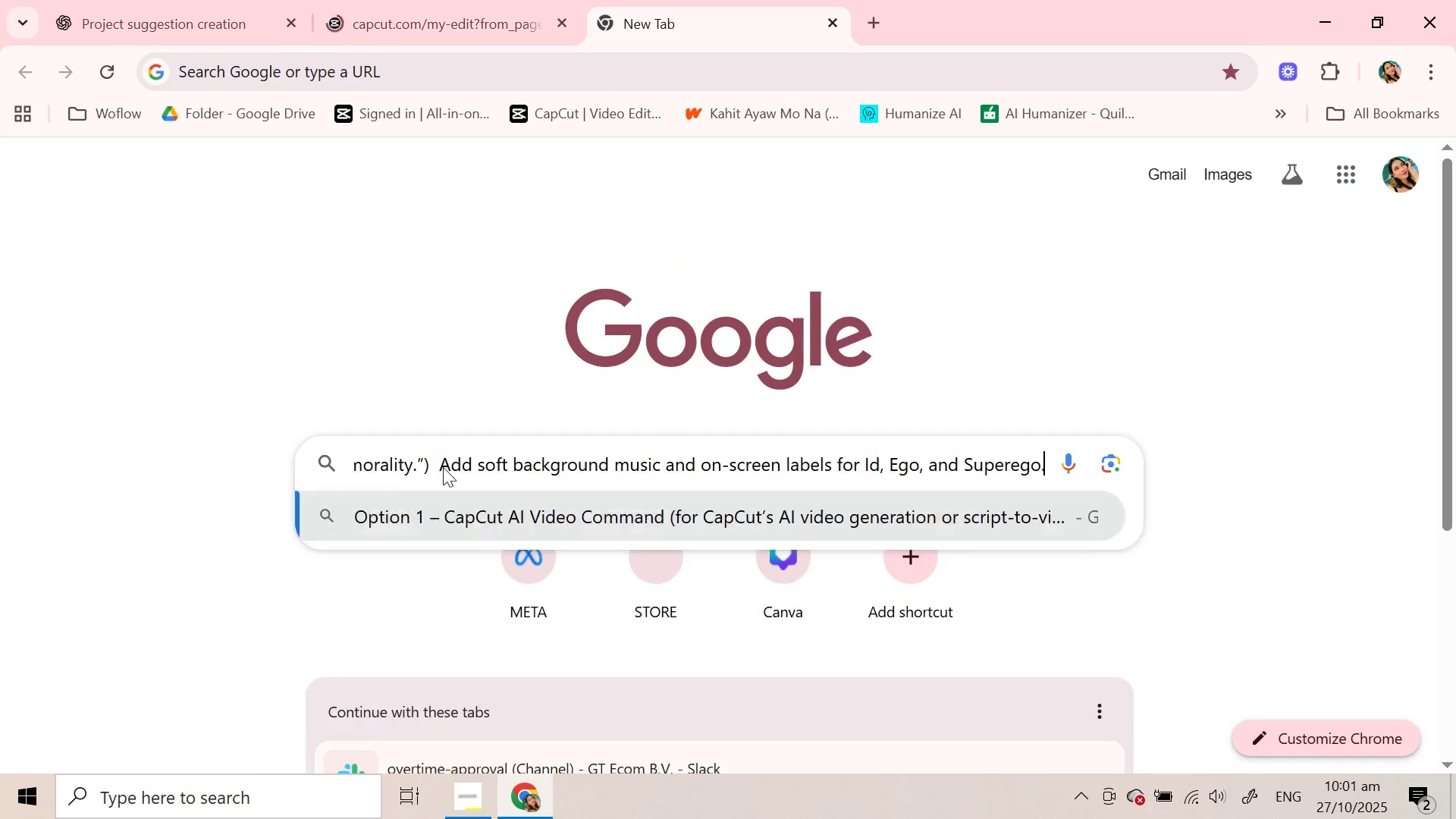 
key(Enter)
 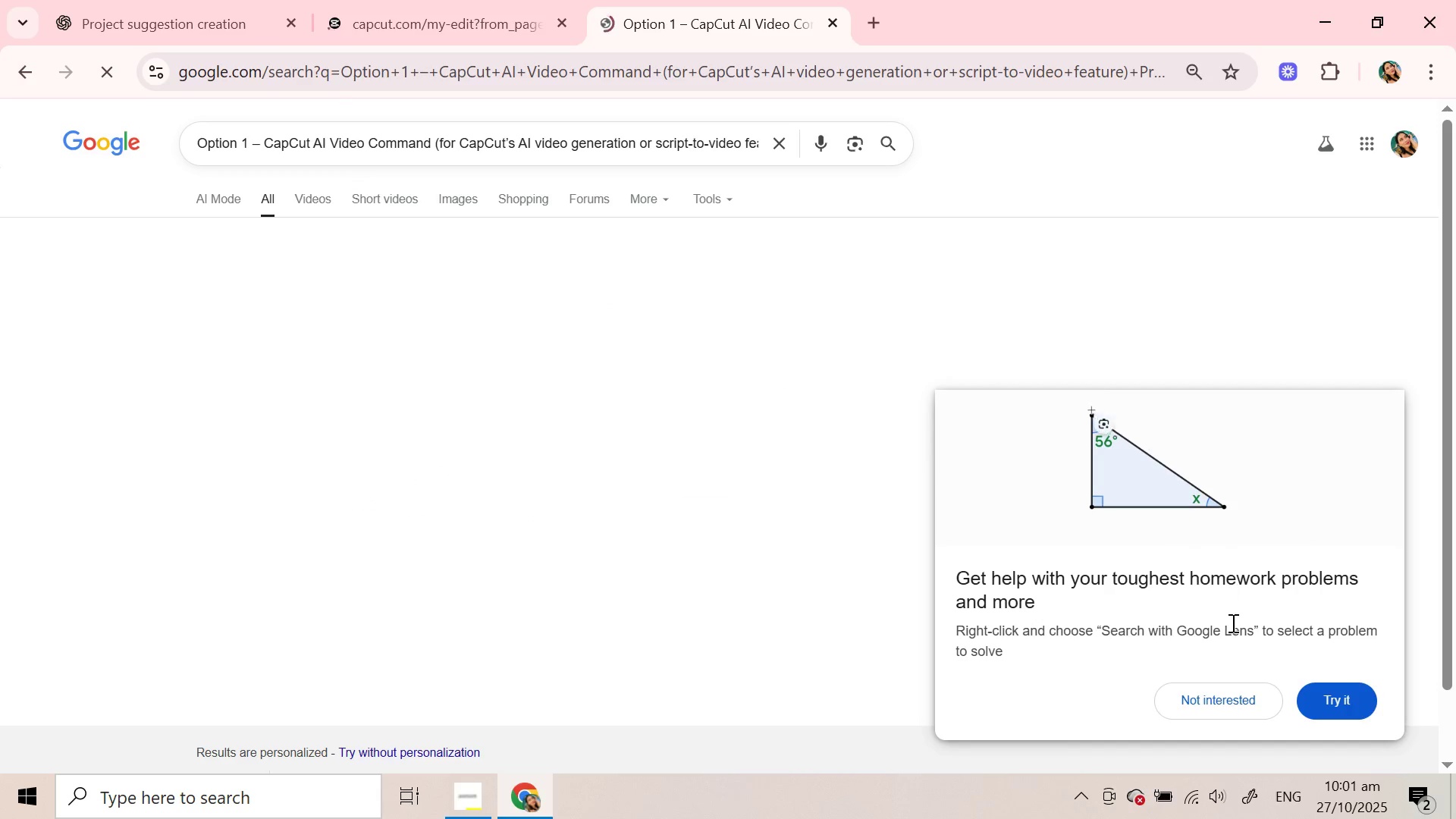 
left_click([1220, 707])
 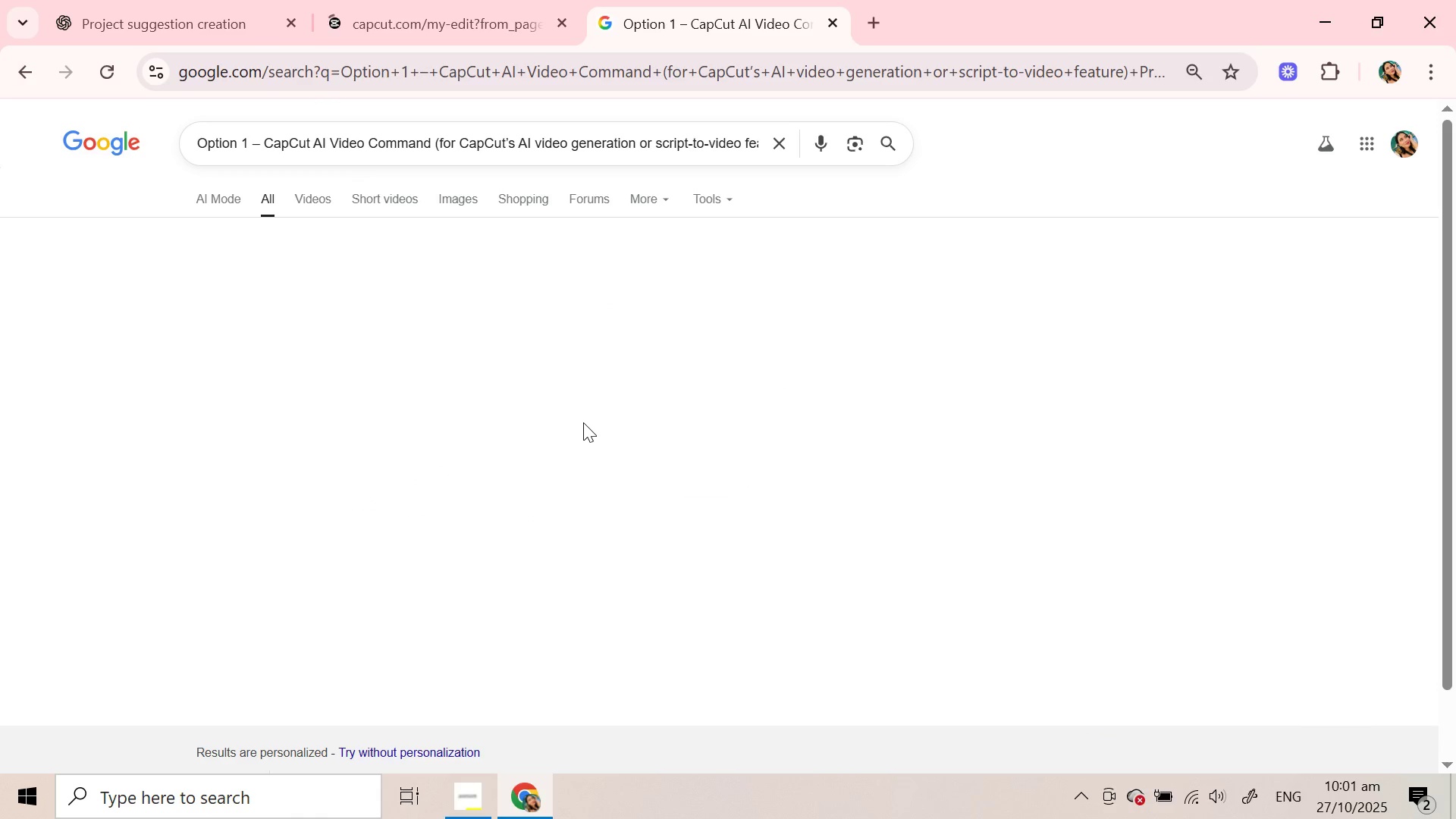 
scroll: coordinate [583, 422], scroll_direction: down, amount: 2.0
 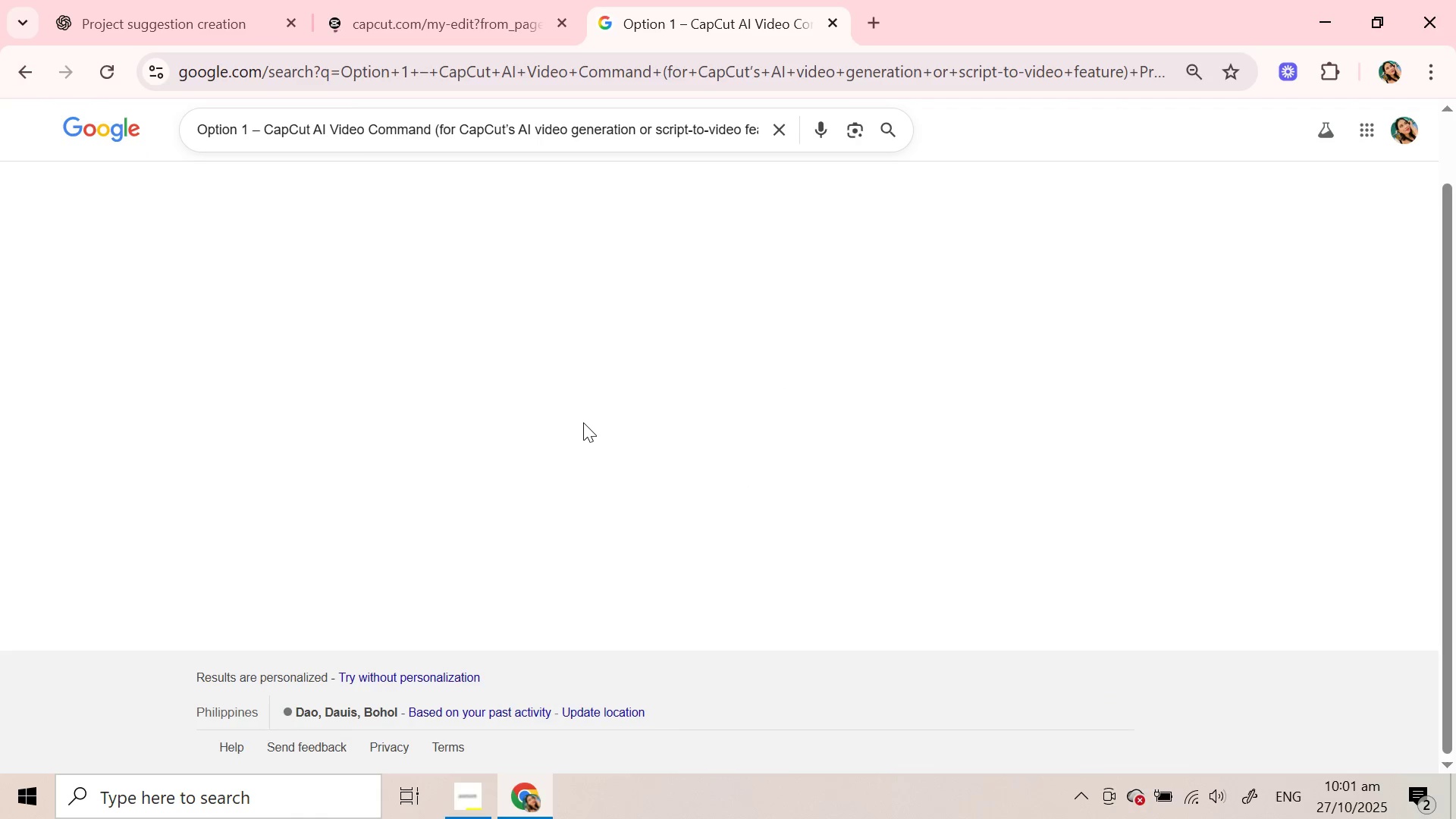 
scroll: coordinate [583, 422], scroll_direction: up, amount: 6.0
 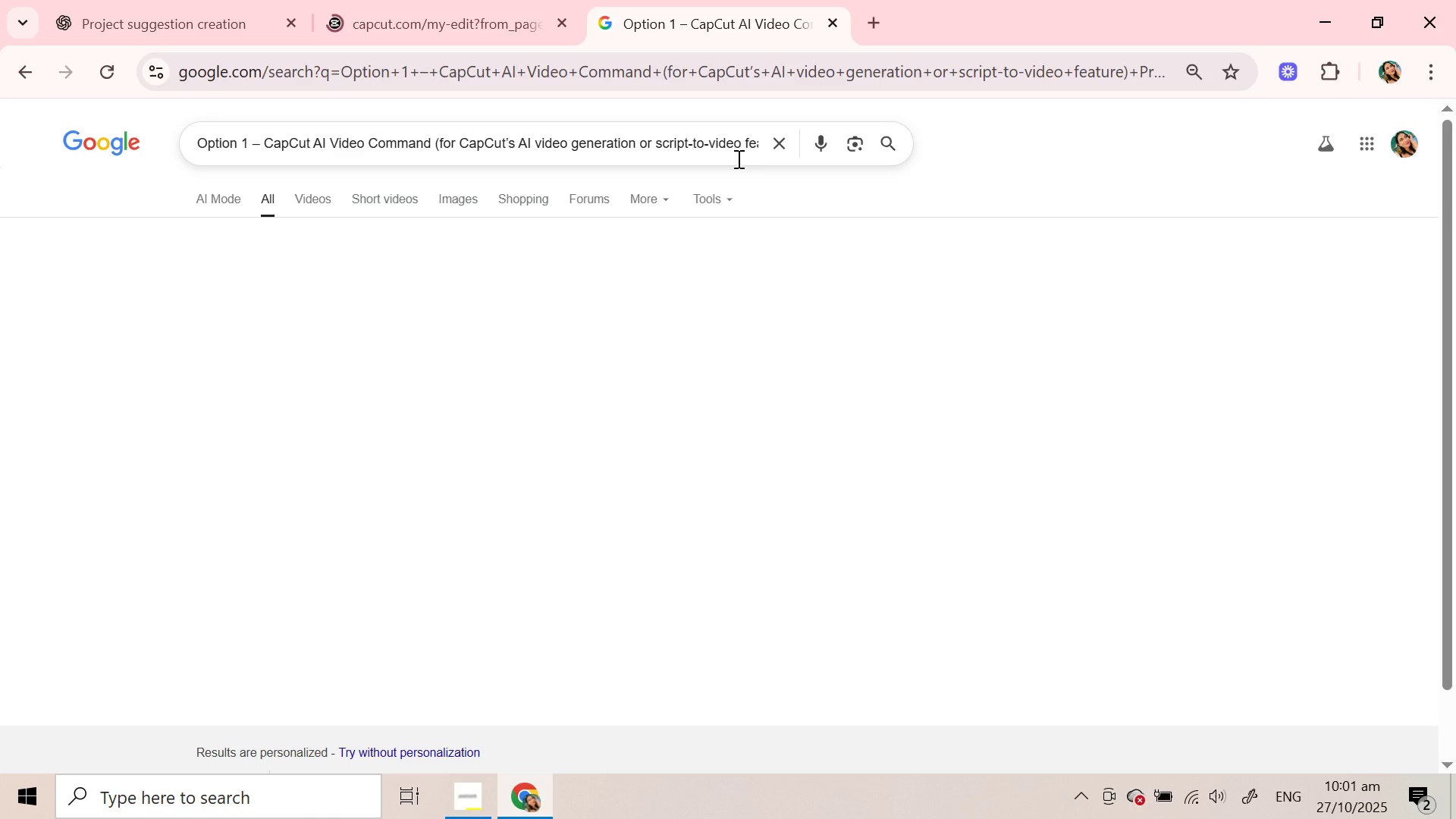 
left_click_drag(start_coordinate=[745, 142], to_coordinate=[190, 152])
 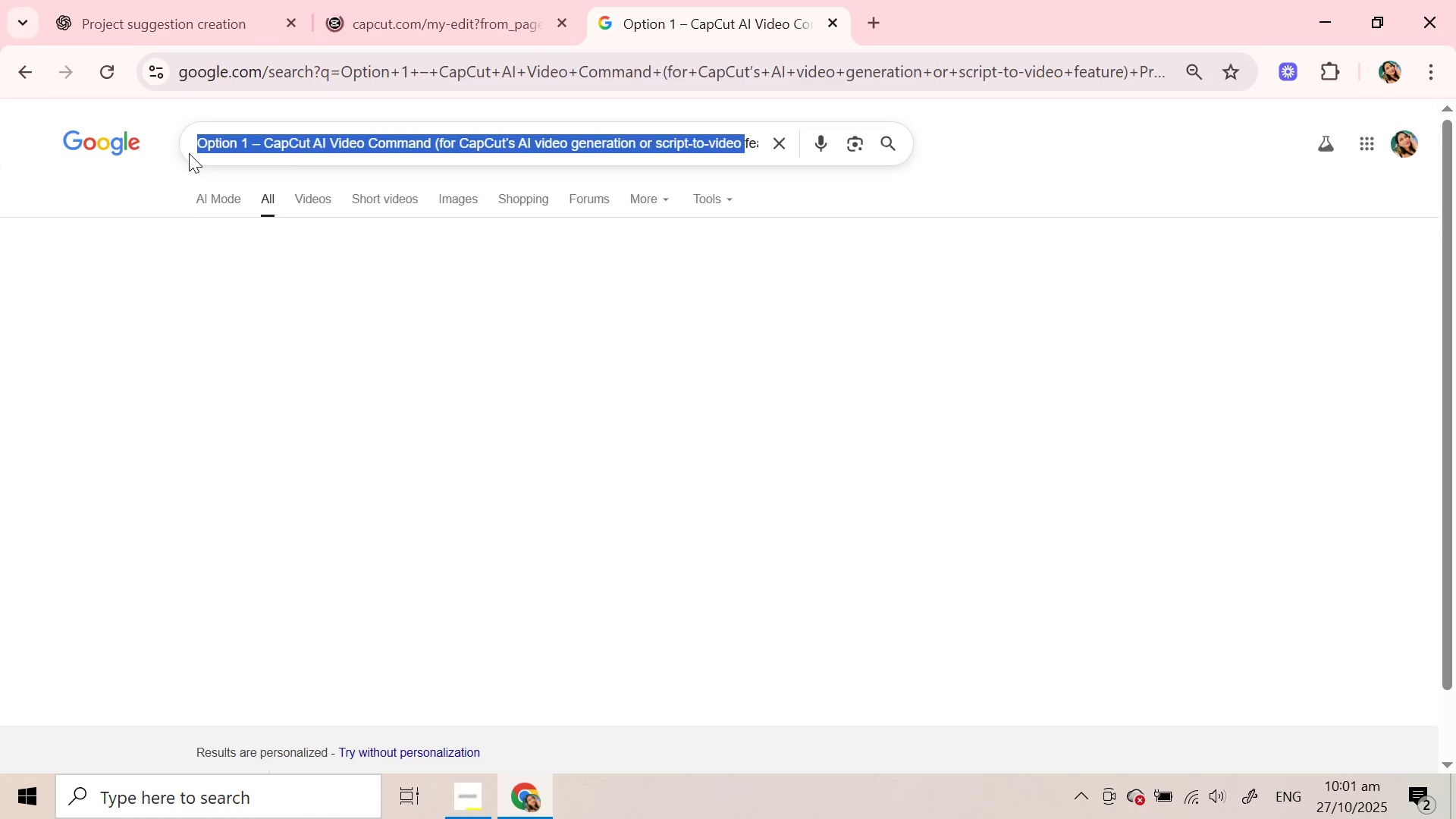 
hold_key(key=Backspace, duration=0.67)
 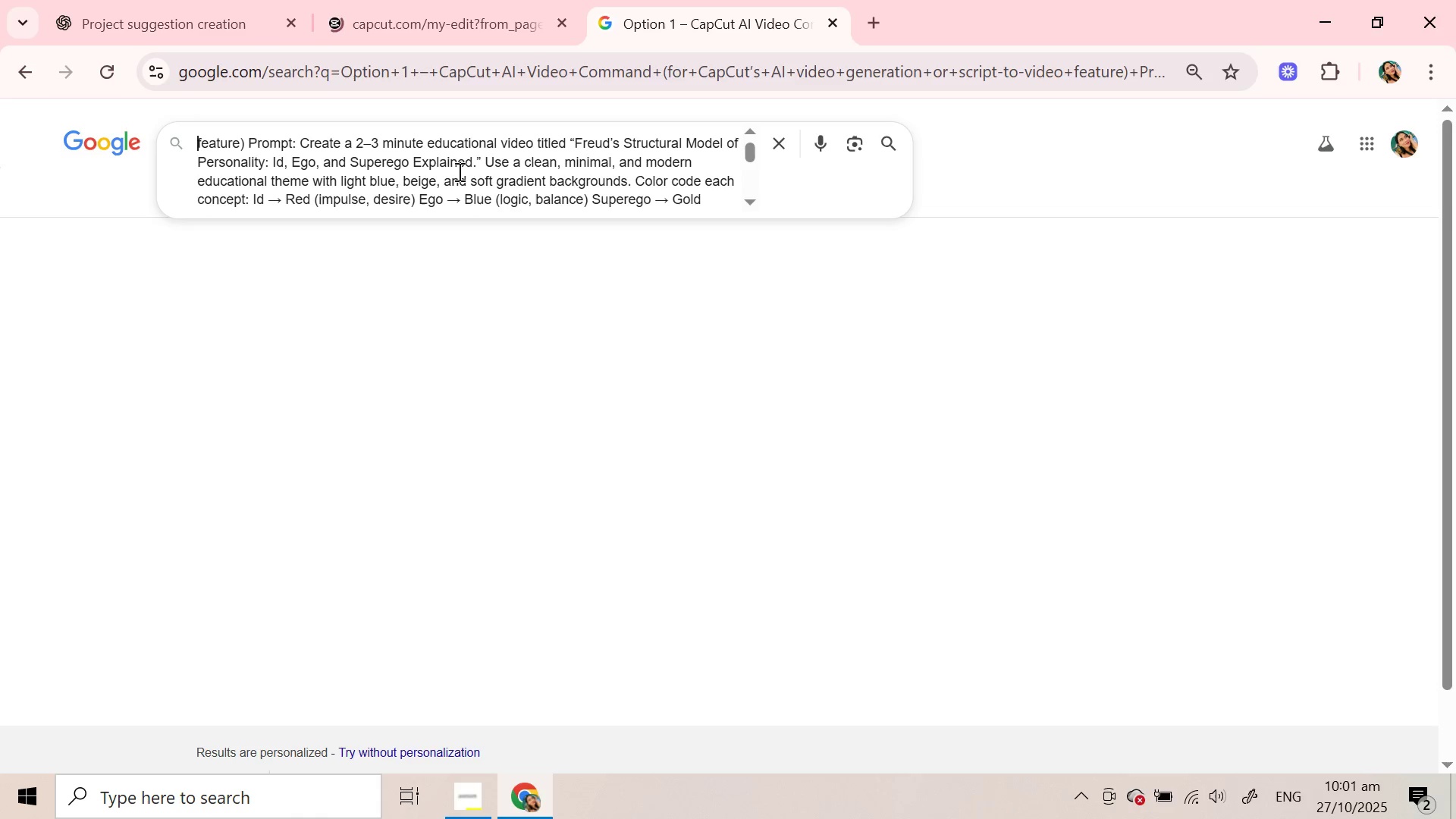 
left_click_drag(start_coordinate=[475, 167], to_coordinate=[733, 378])
 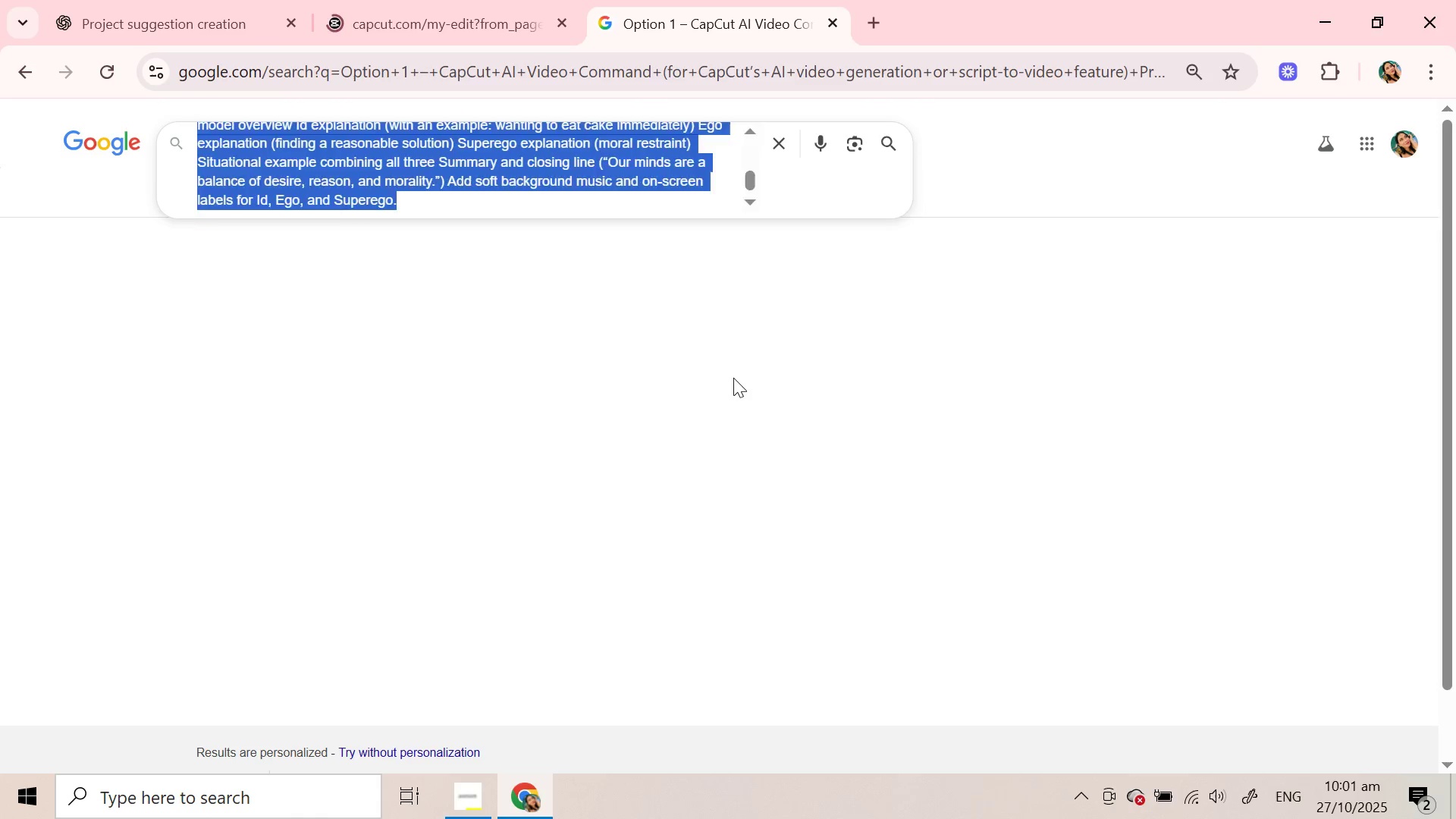 
key(Backspace)
 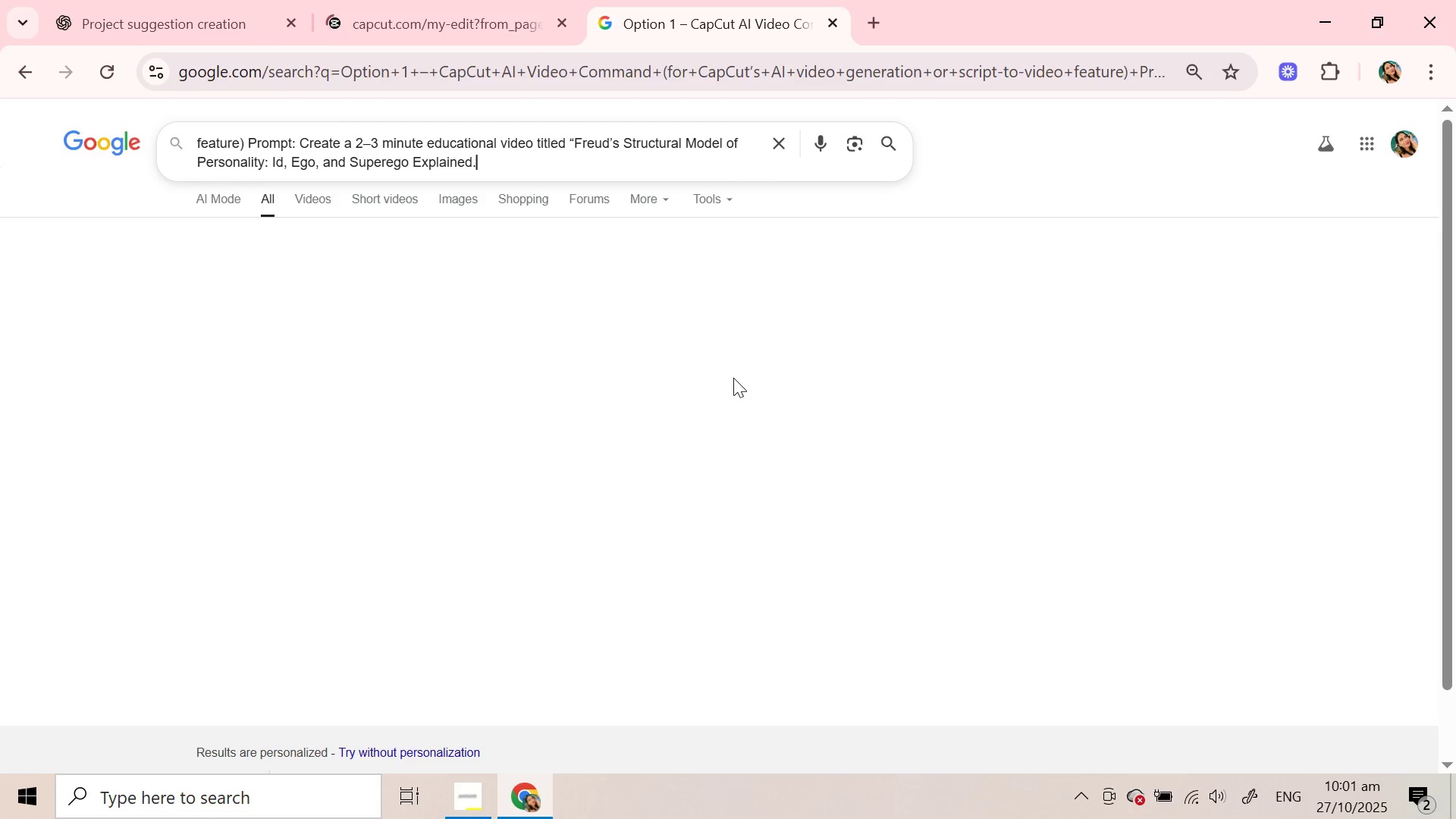 
key(Enter)
 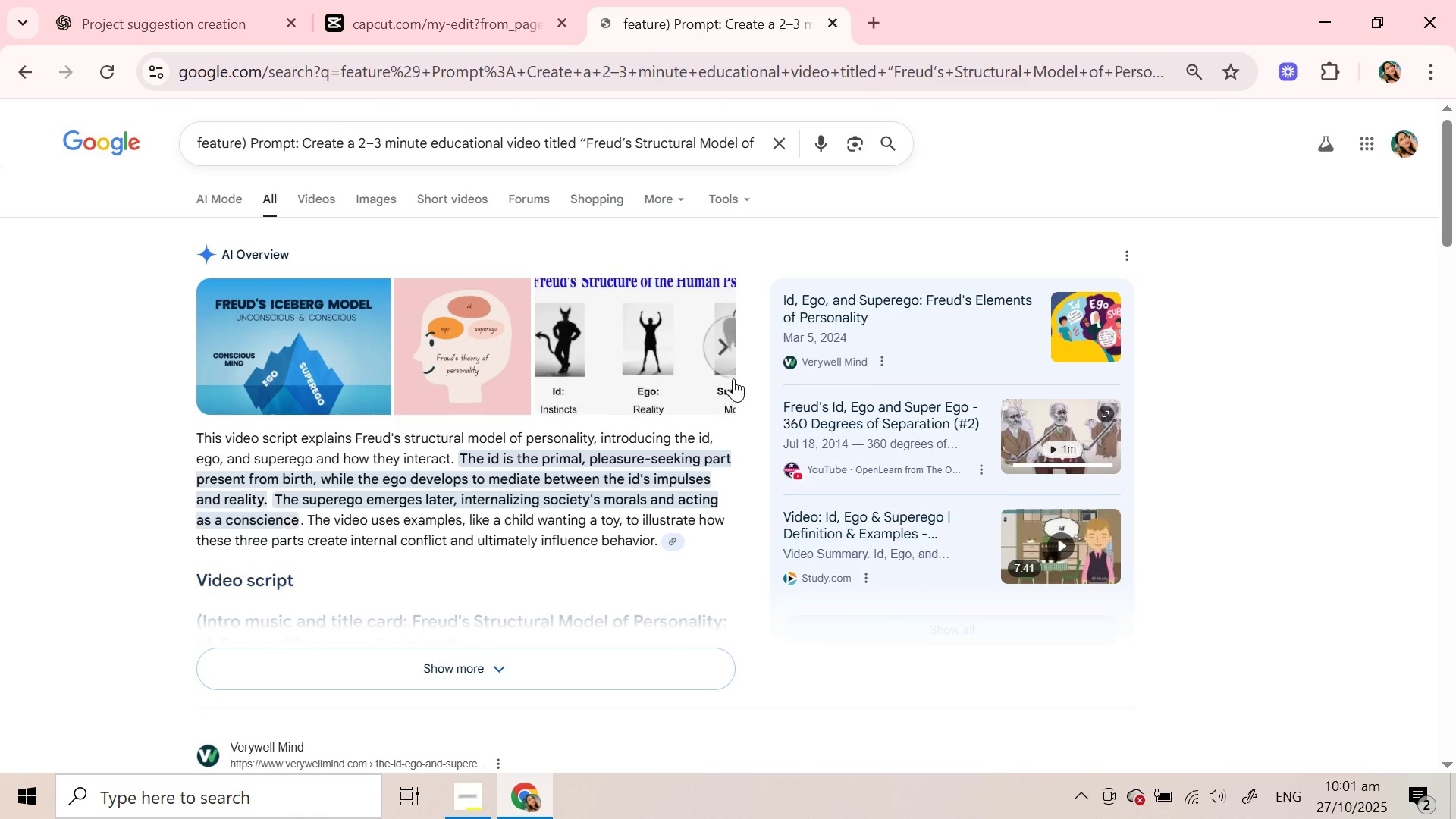 
scroll: coordinate [702, 331], scroll_direction: down, amount: 3.0
 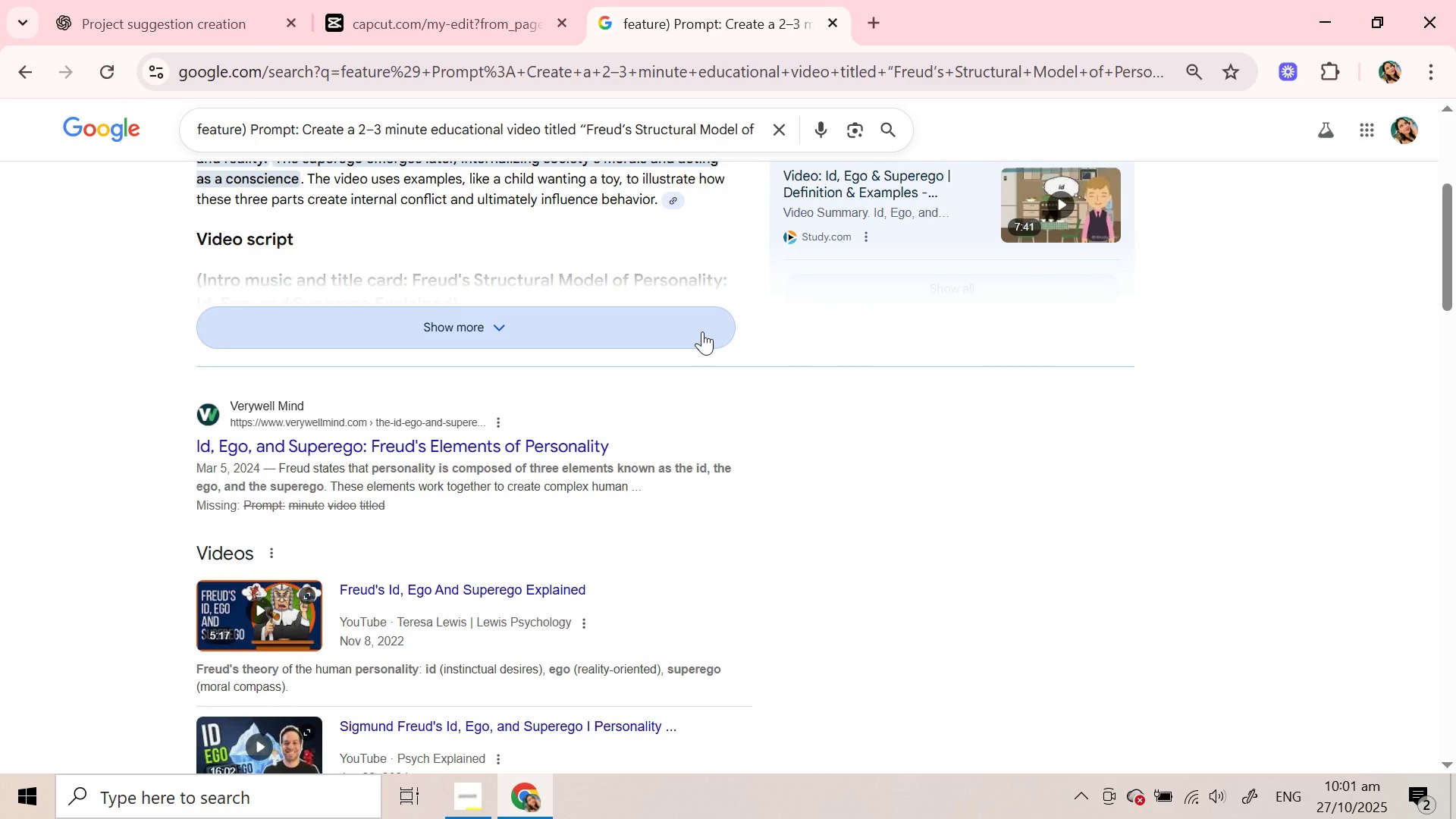 
wait(6.01)
 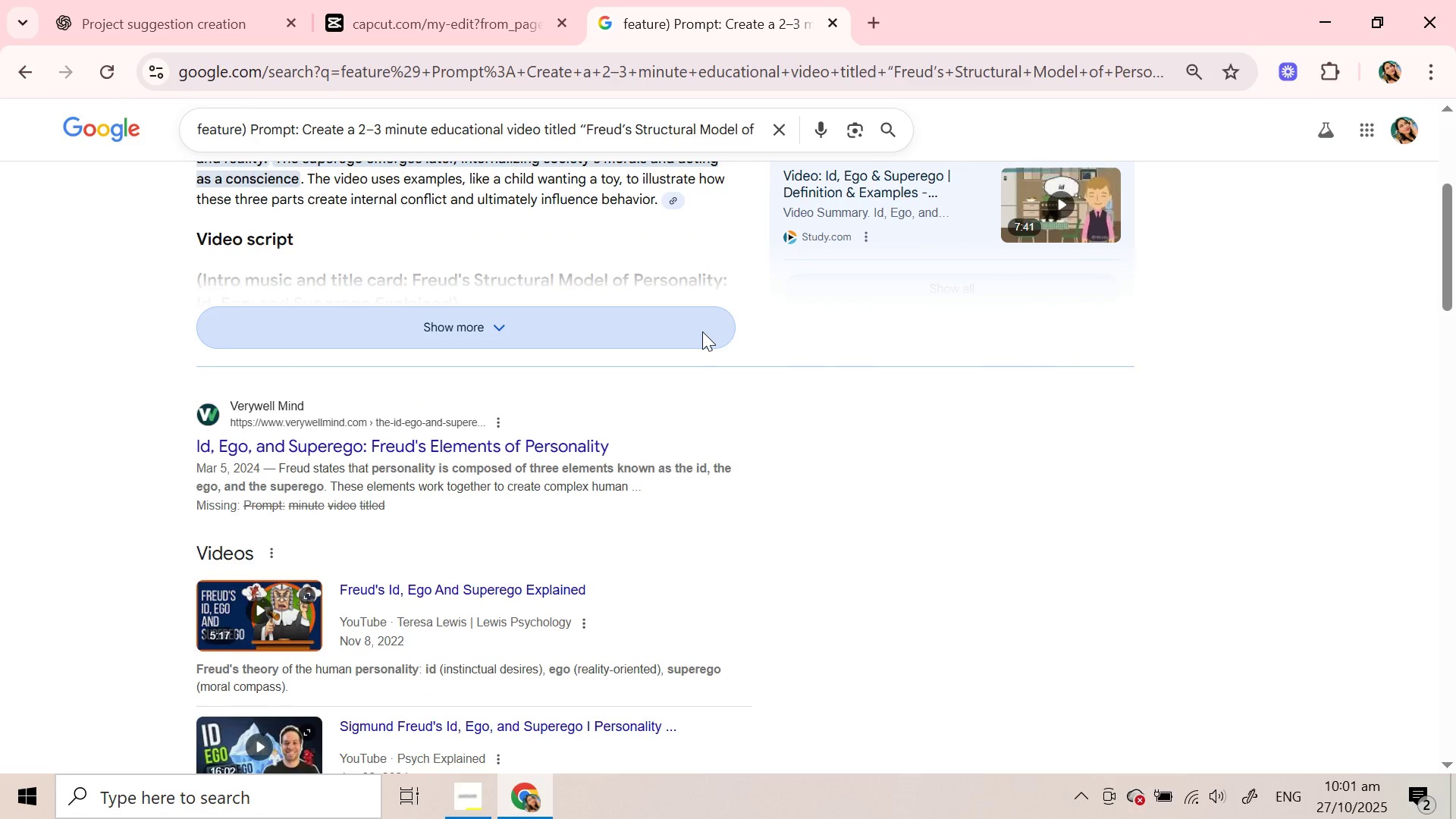 
scroll: coordinate [702, 331], scroll_direction: down, amount: 3.0
 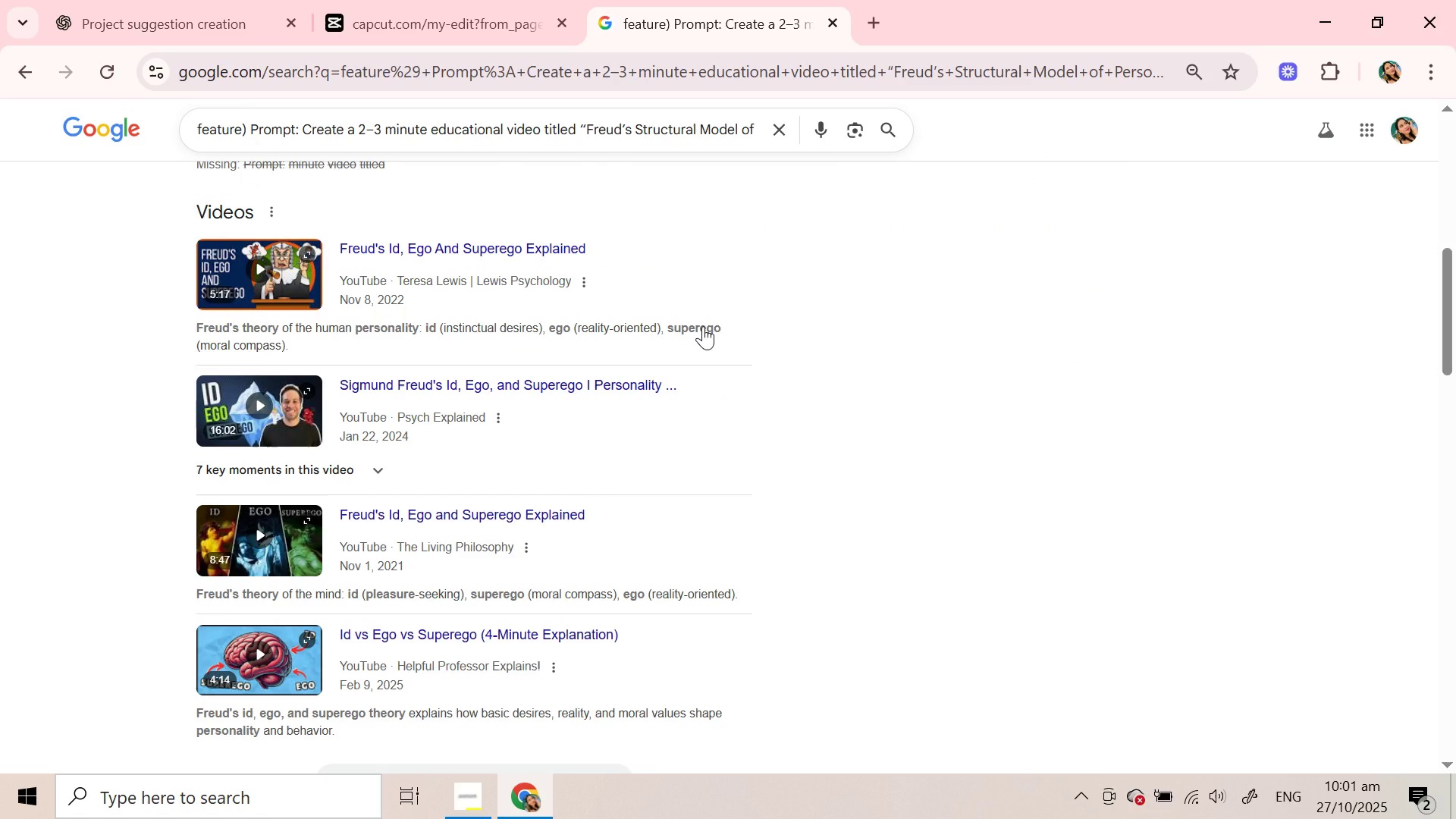 
wait(6.55)
 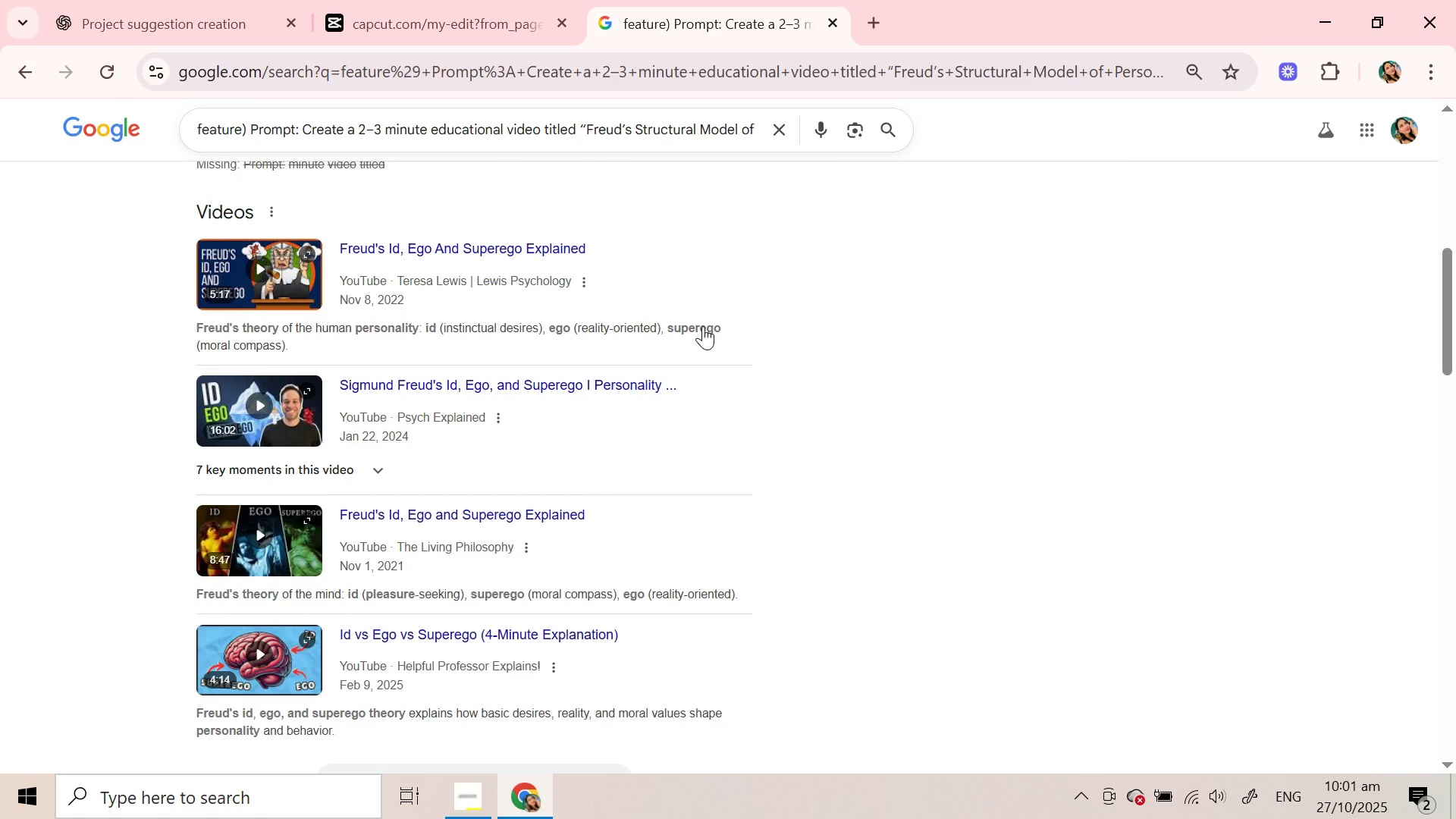 
mouse_move([249, 636])
 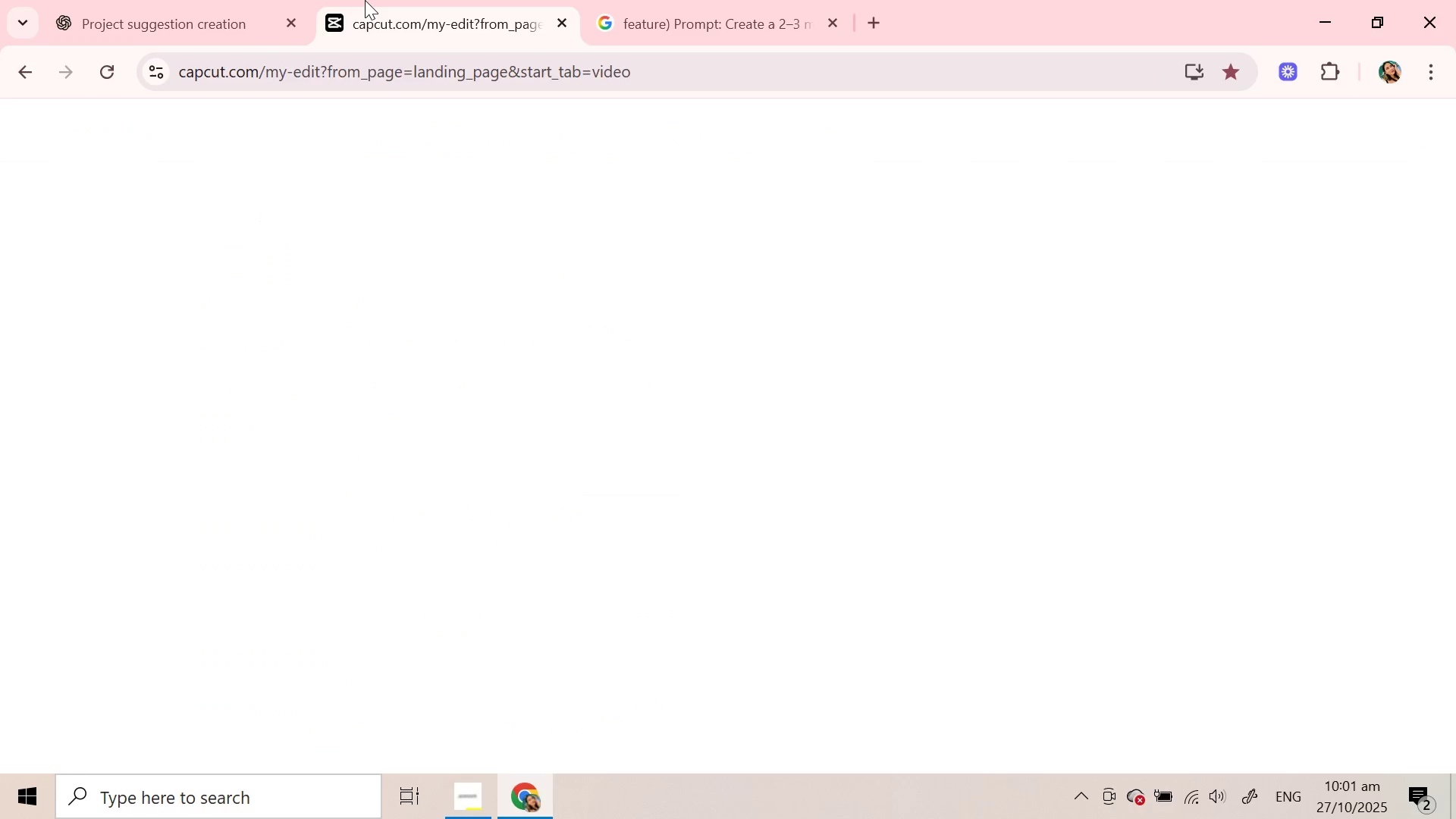 
left_click([365, 0])
 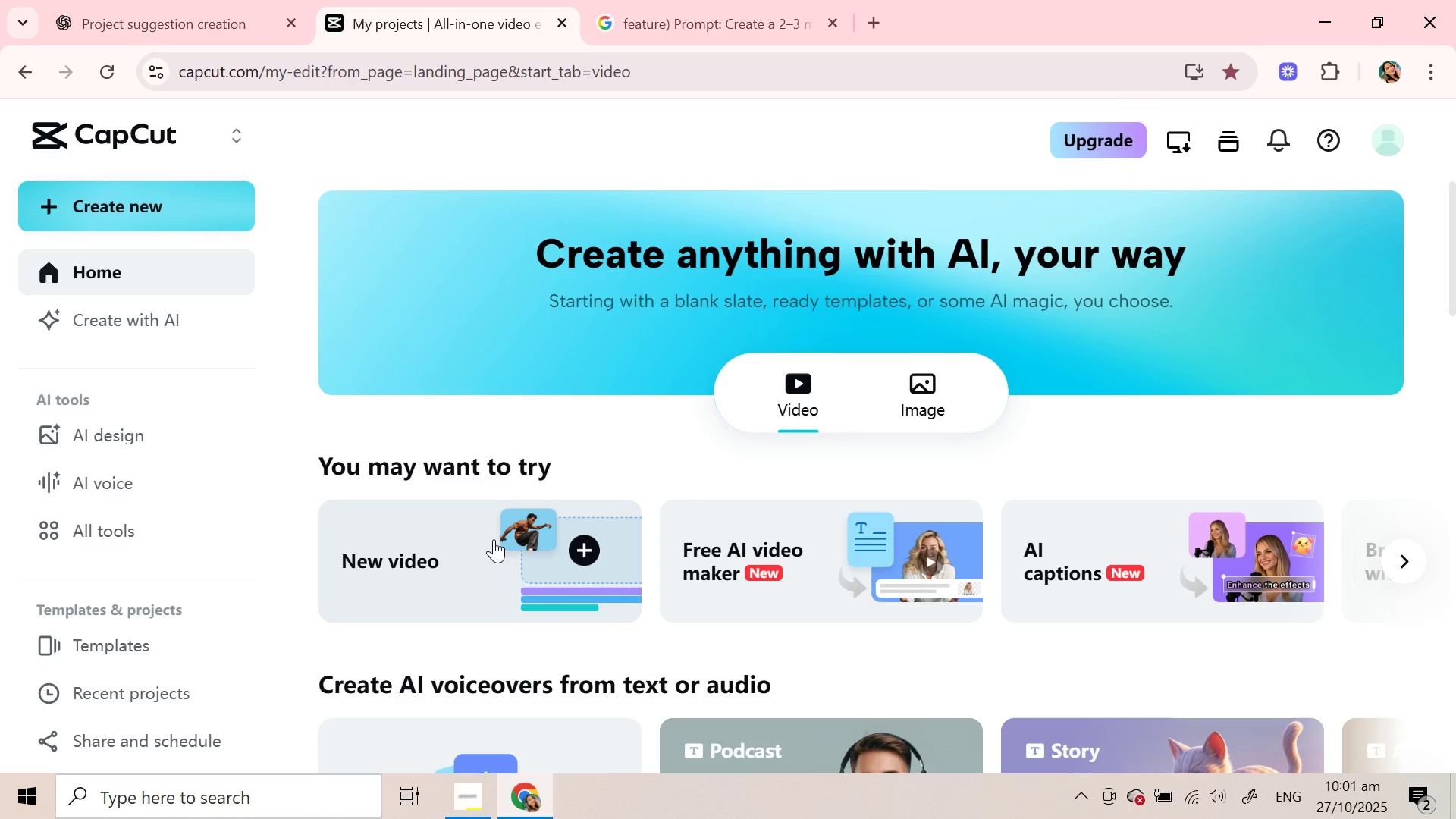 
left_click([794, 568])
 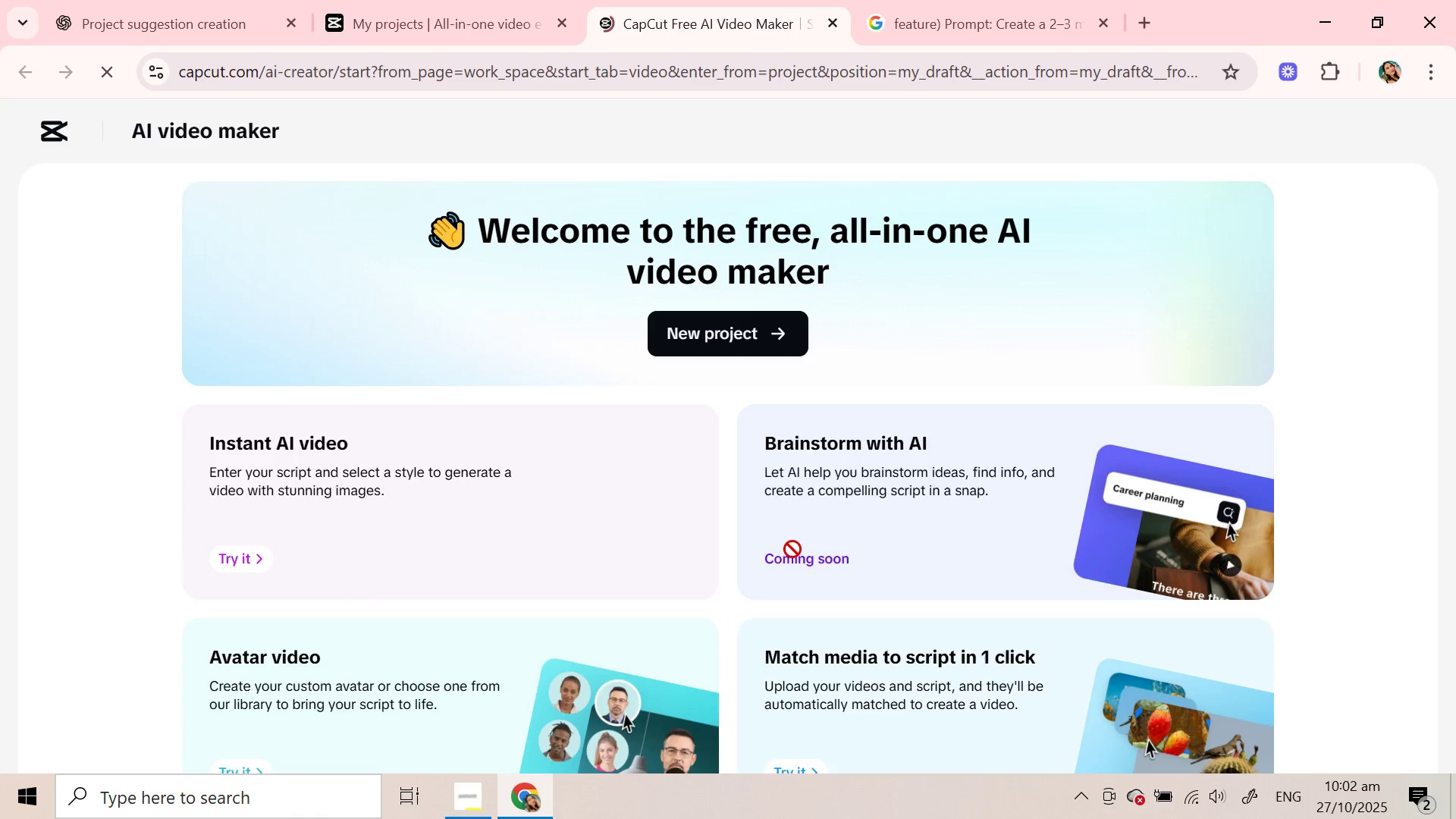 
wait(8.62)
 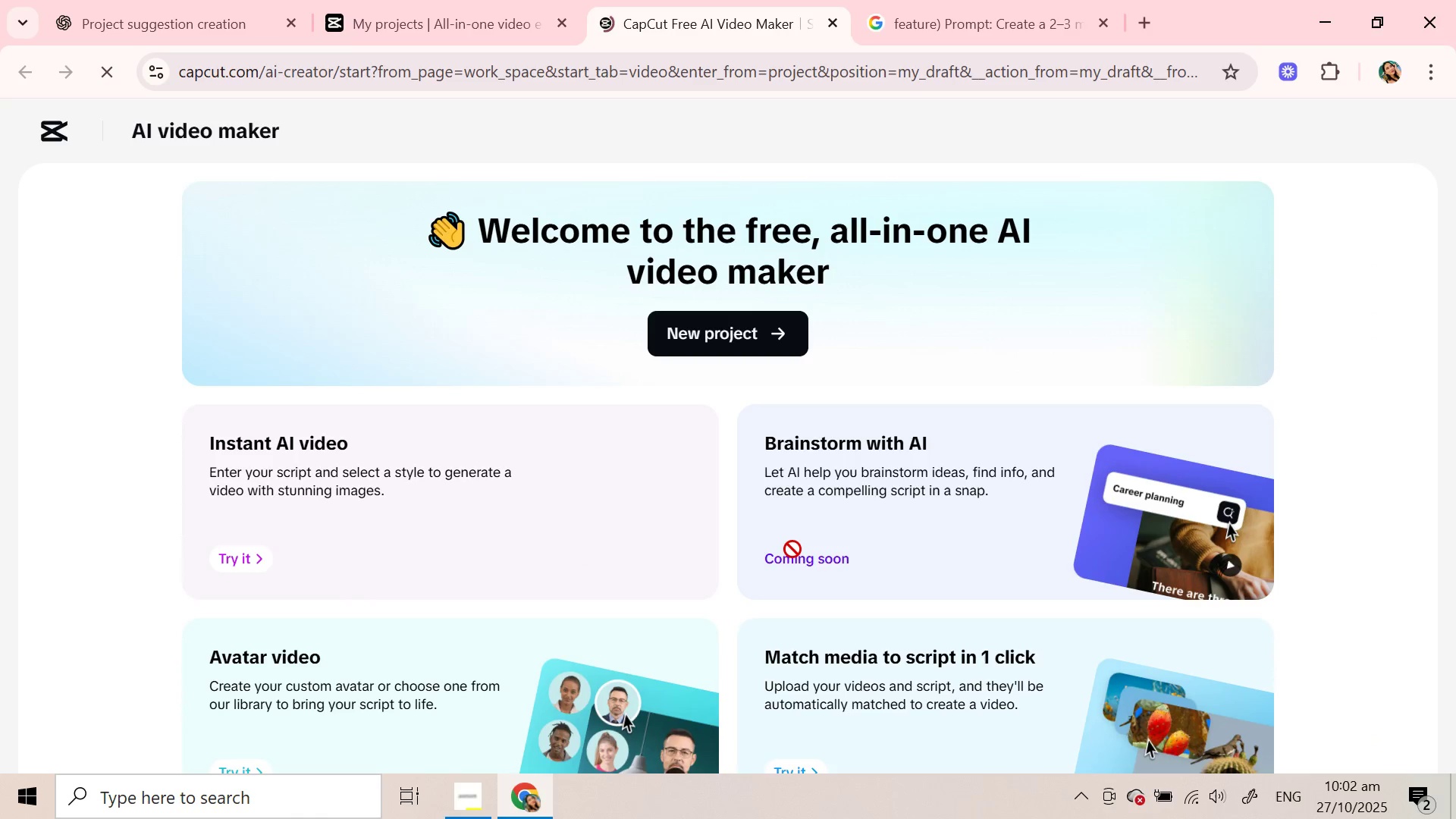 
scroll: coordinate [493, 568], scroll_direction: down, amount: 1.0
 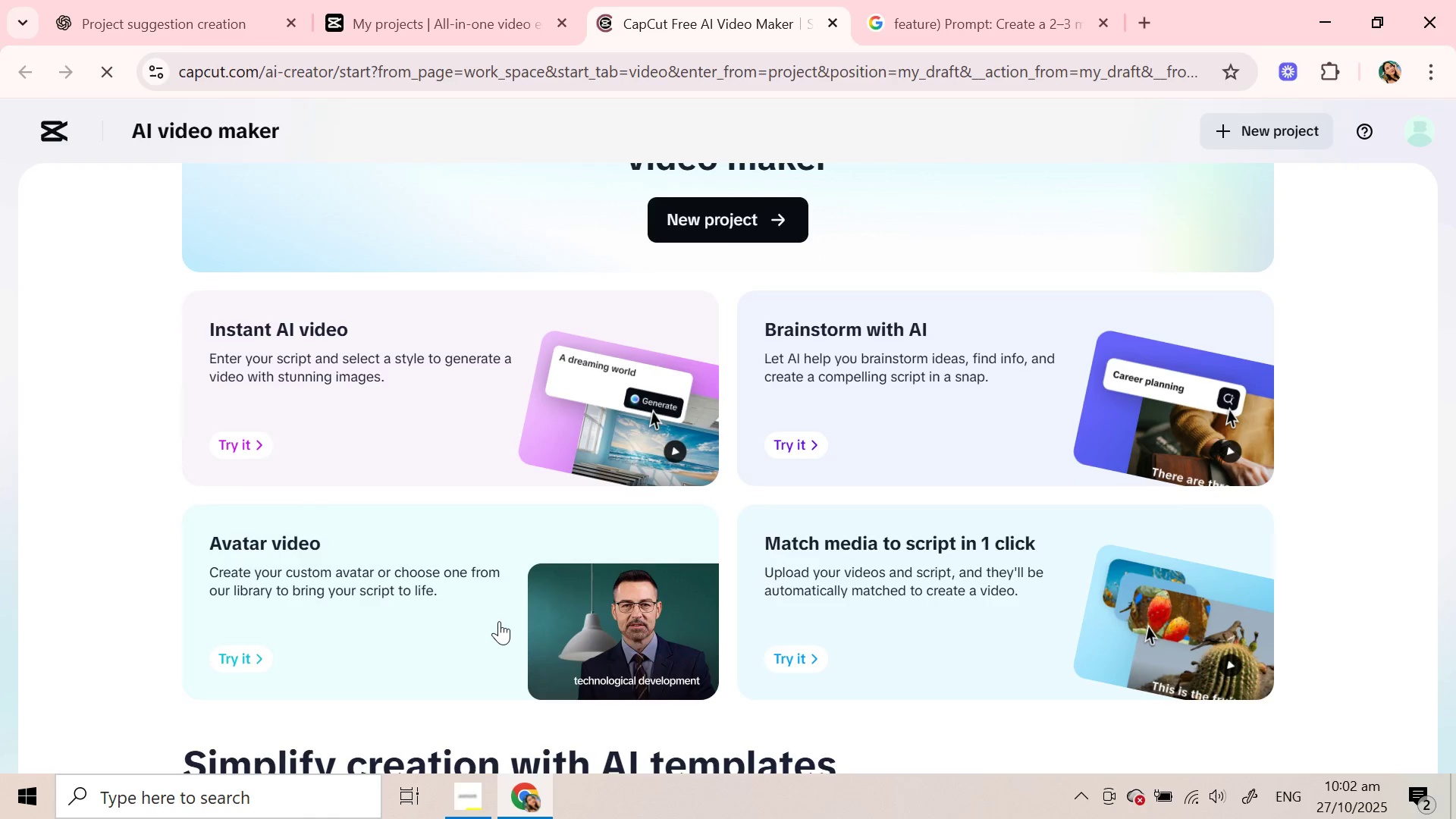 
wait(7.18)
 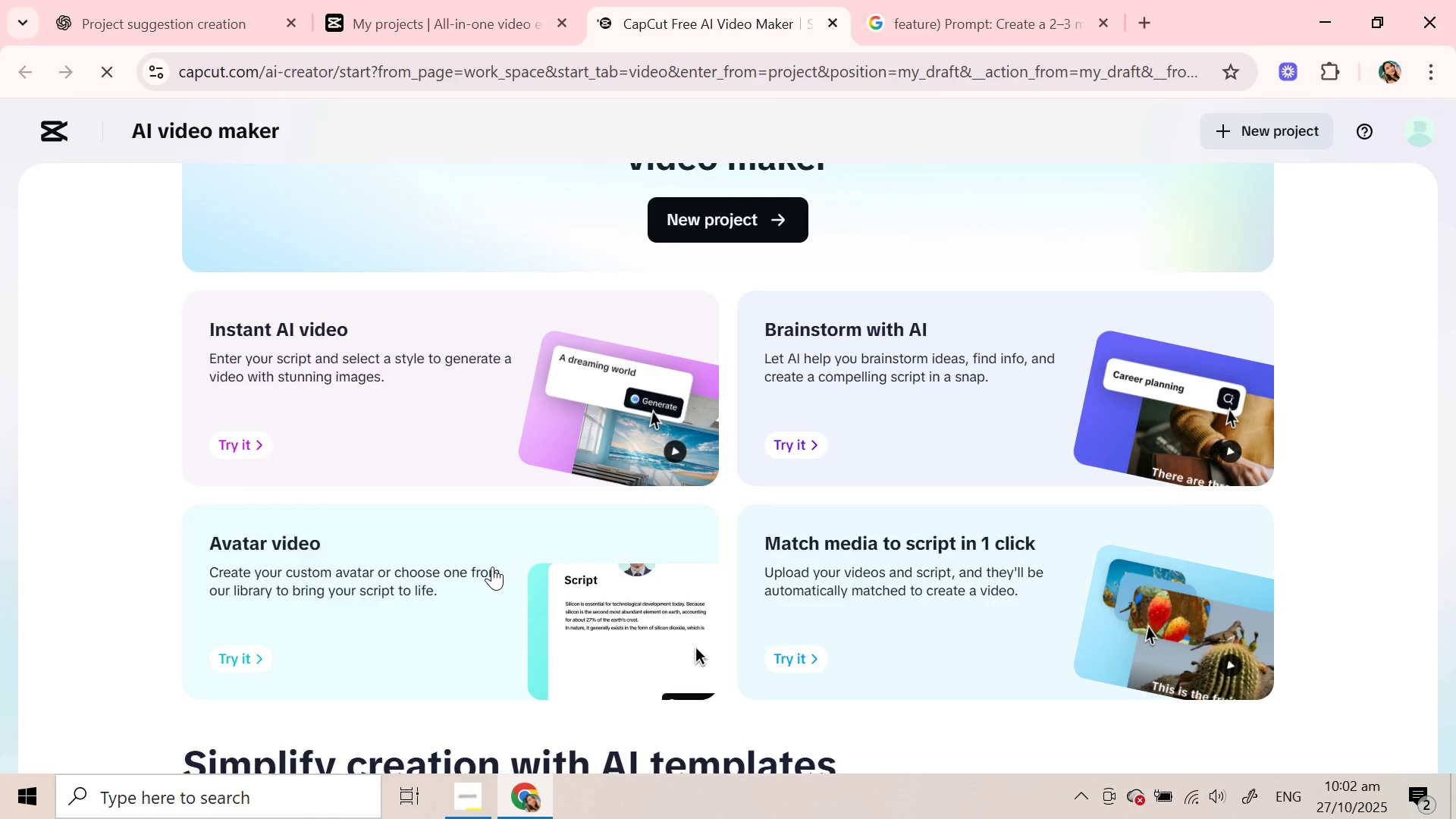 
left_click([499, 621])
 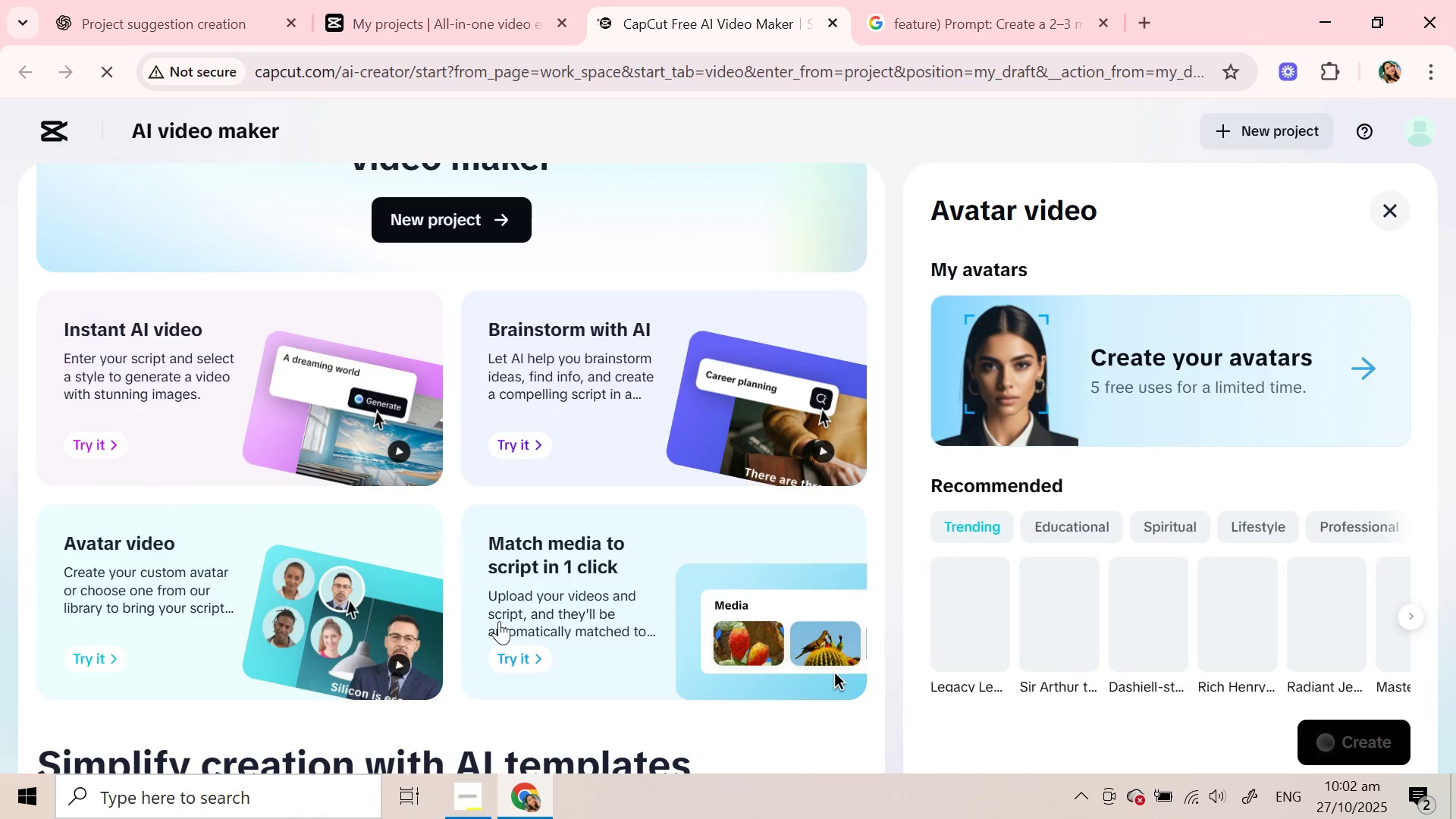 
mouse_move([1378, 565])
 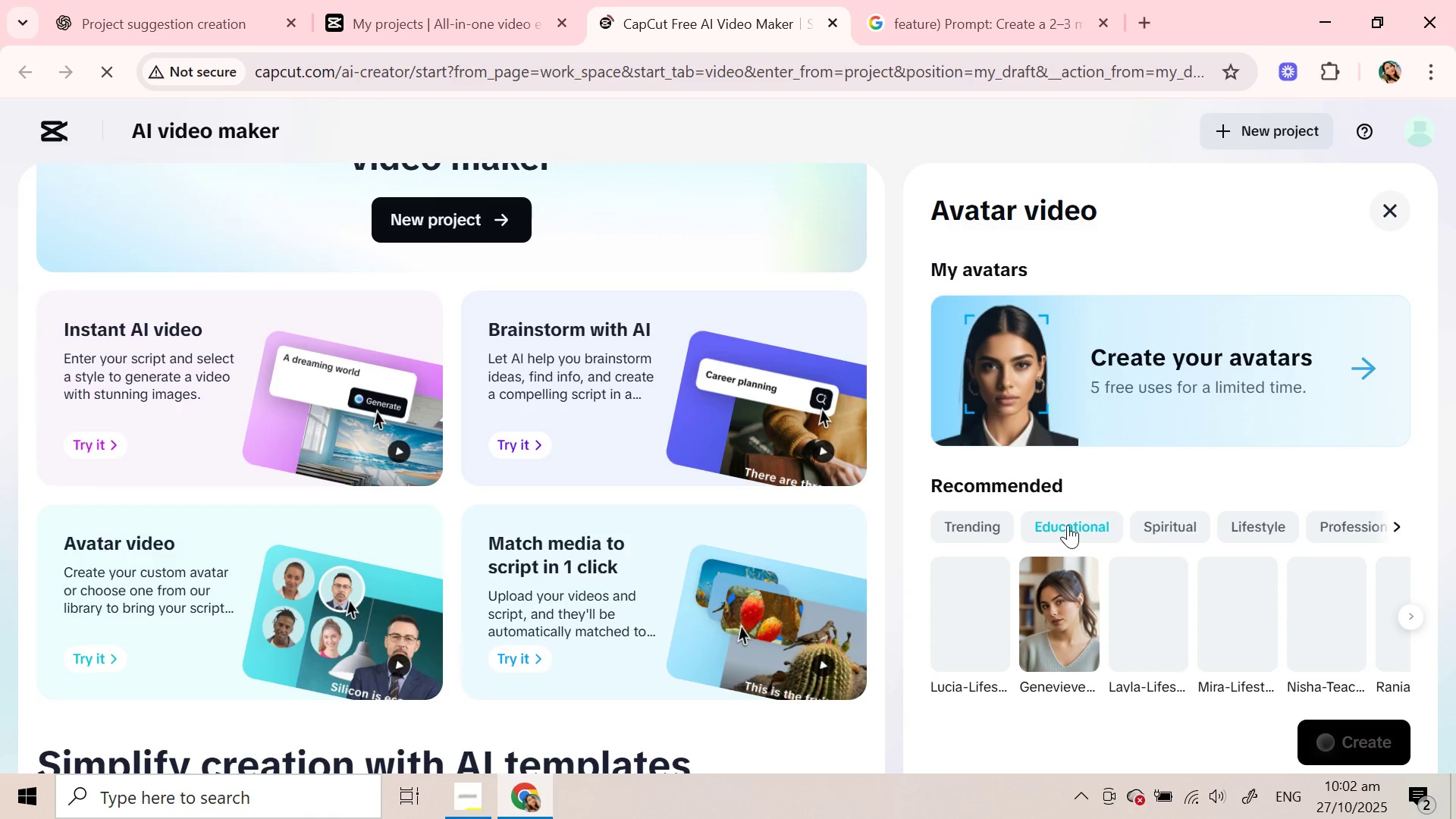 
wait(10.21)
 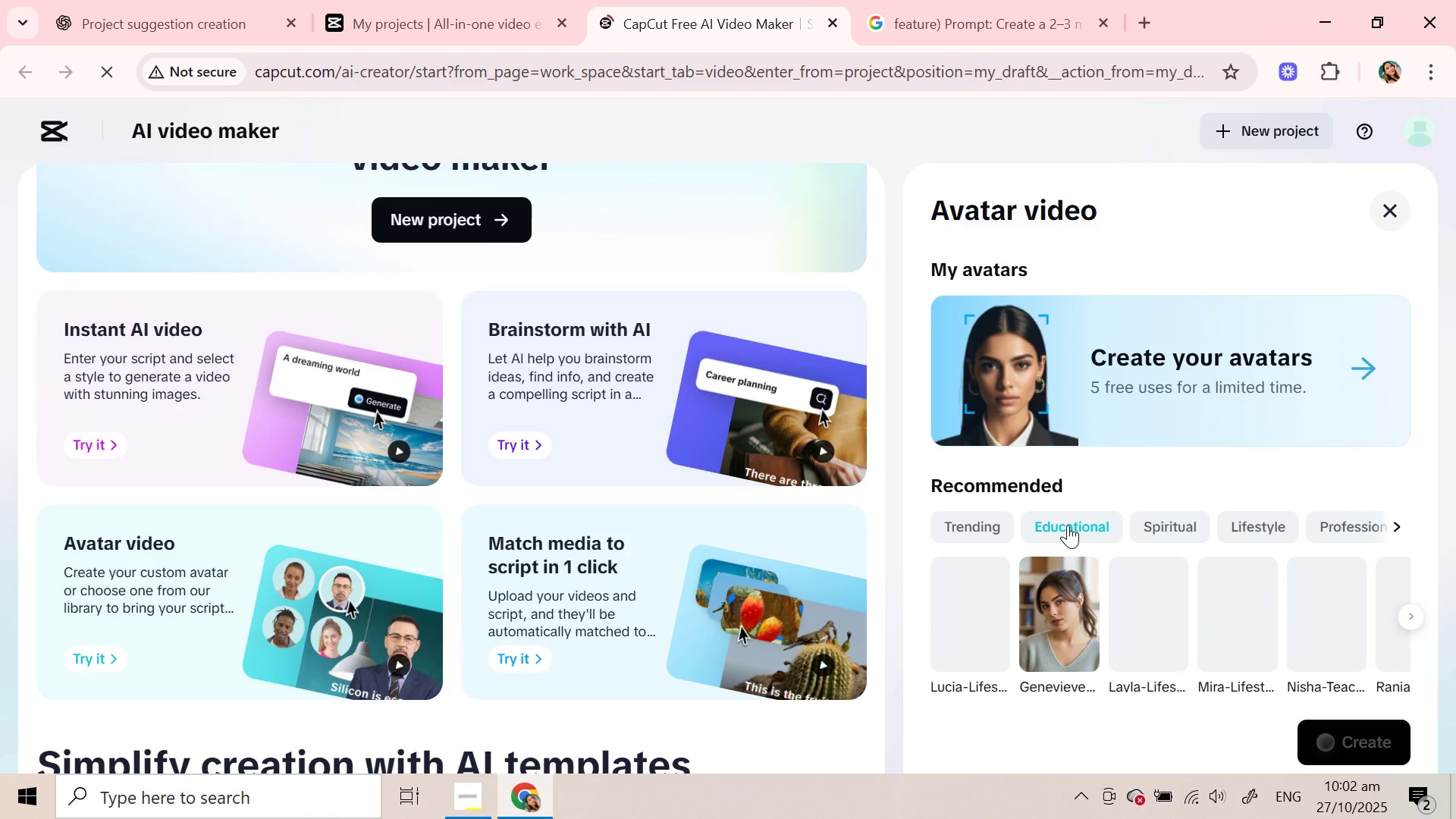 
left_click([1415, 615])
 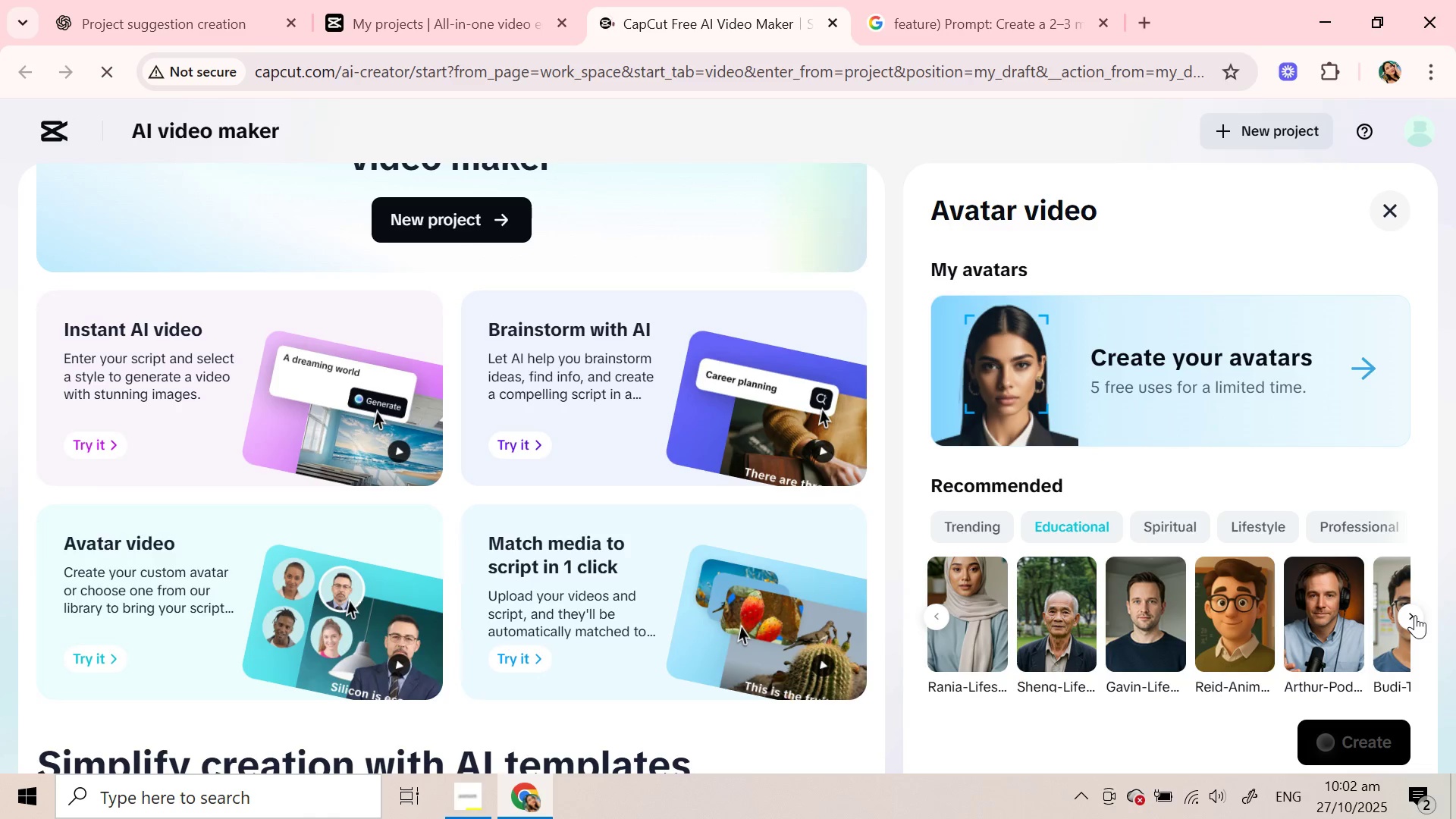 
left_click([1415, 615])
 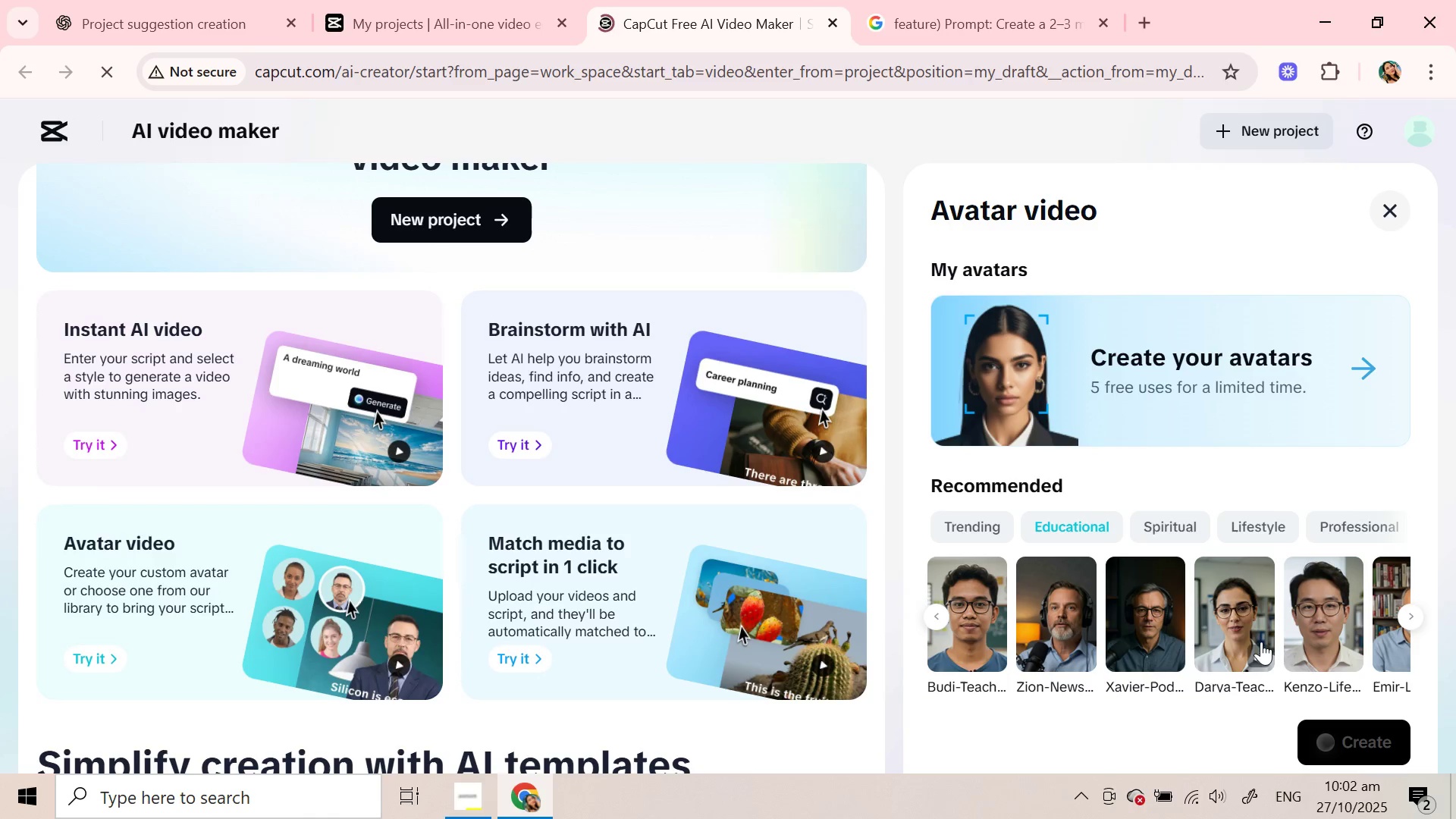 
left_click([1260, 641])
 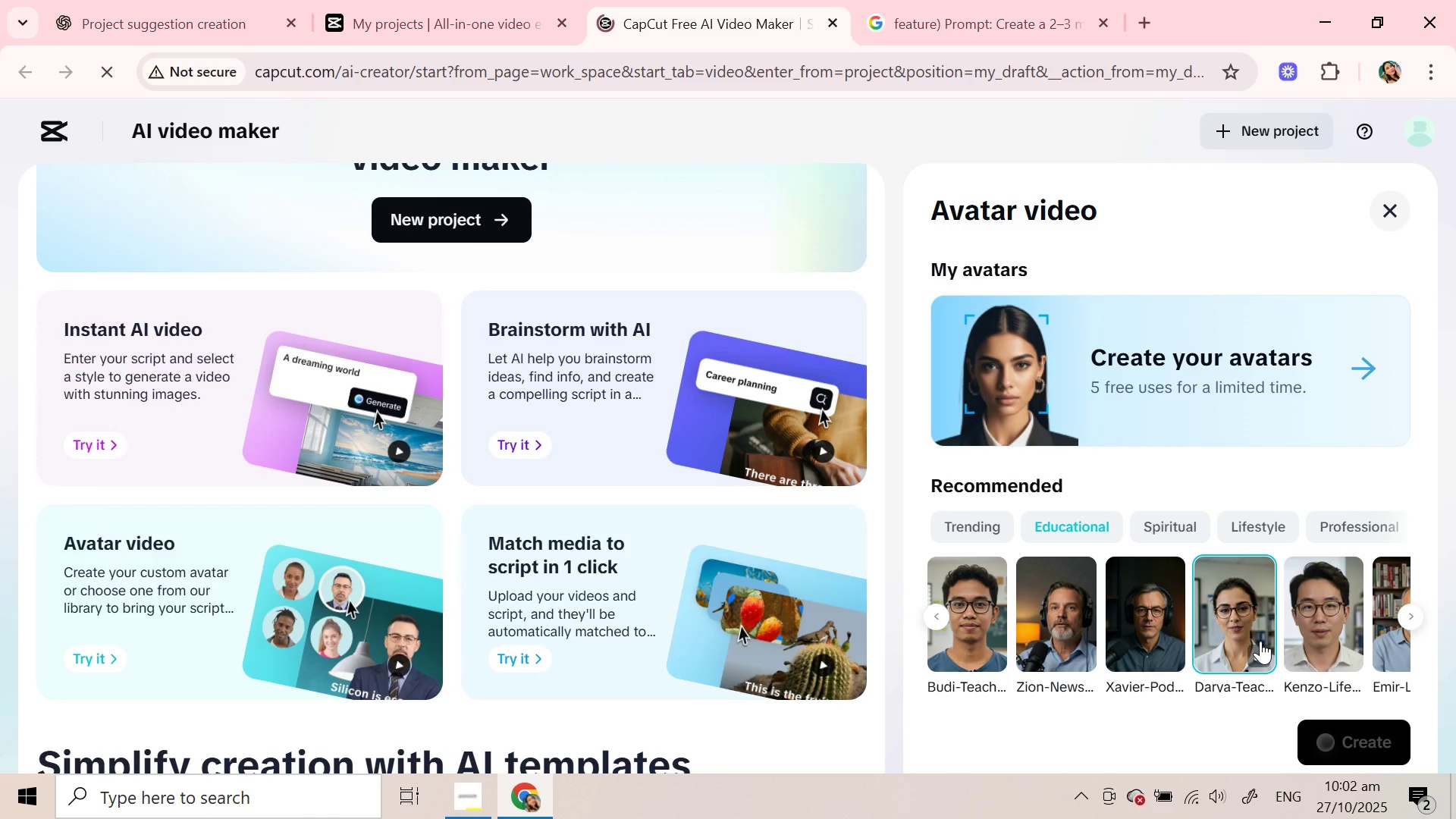 
left_click([1244, 643])
 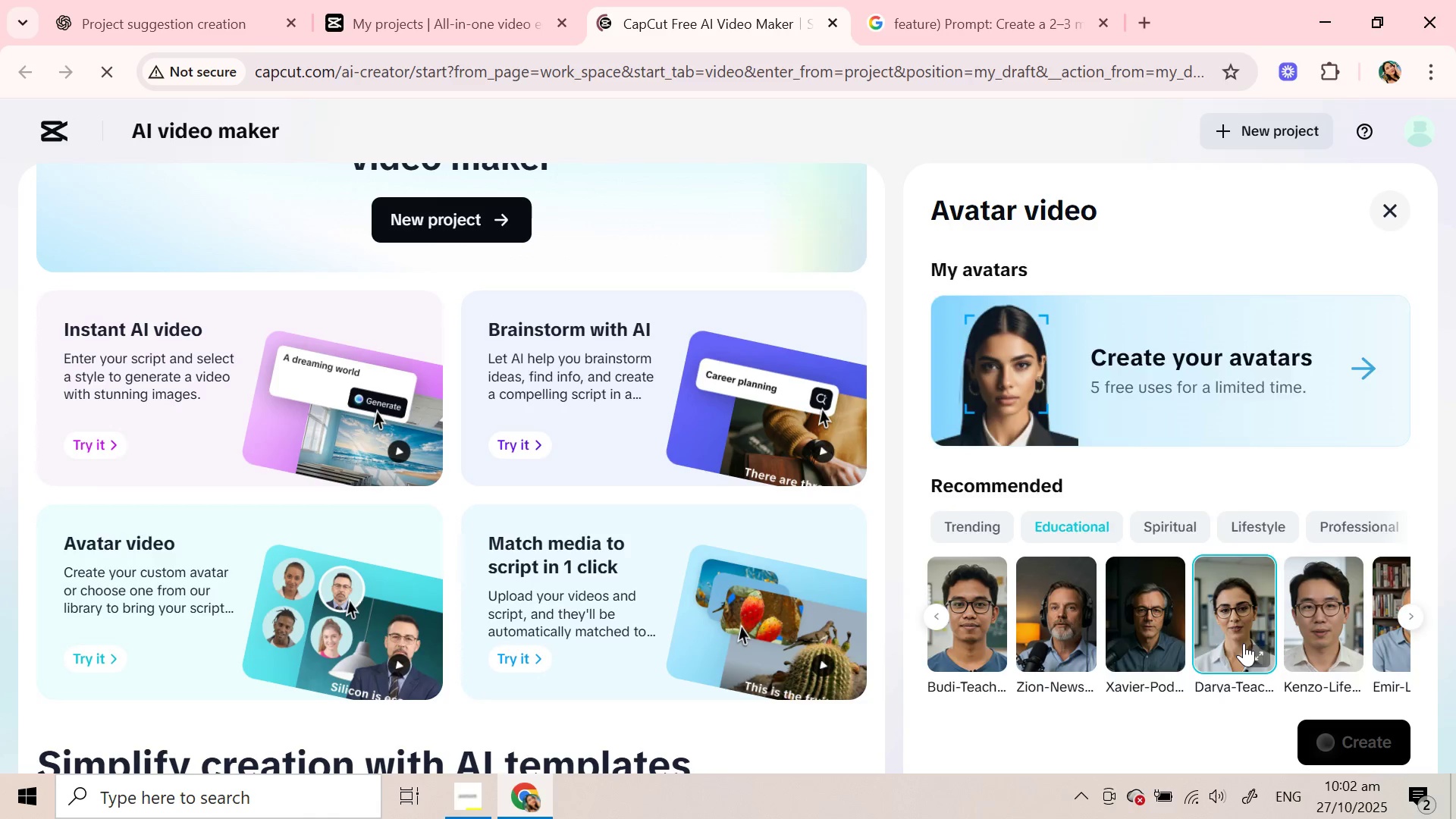 
scroll: coordinate [1244, 643], scroll_direction: down, amount: 2.0
 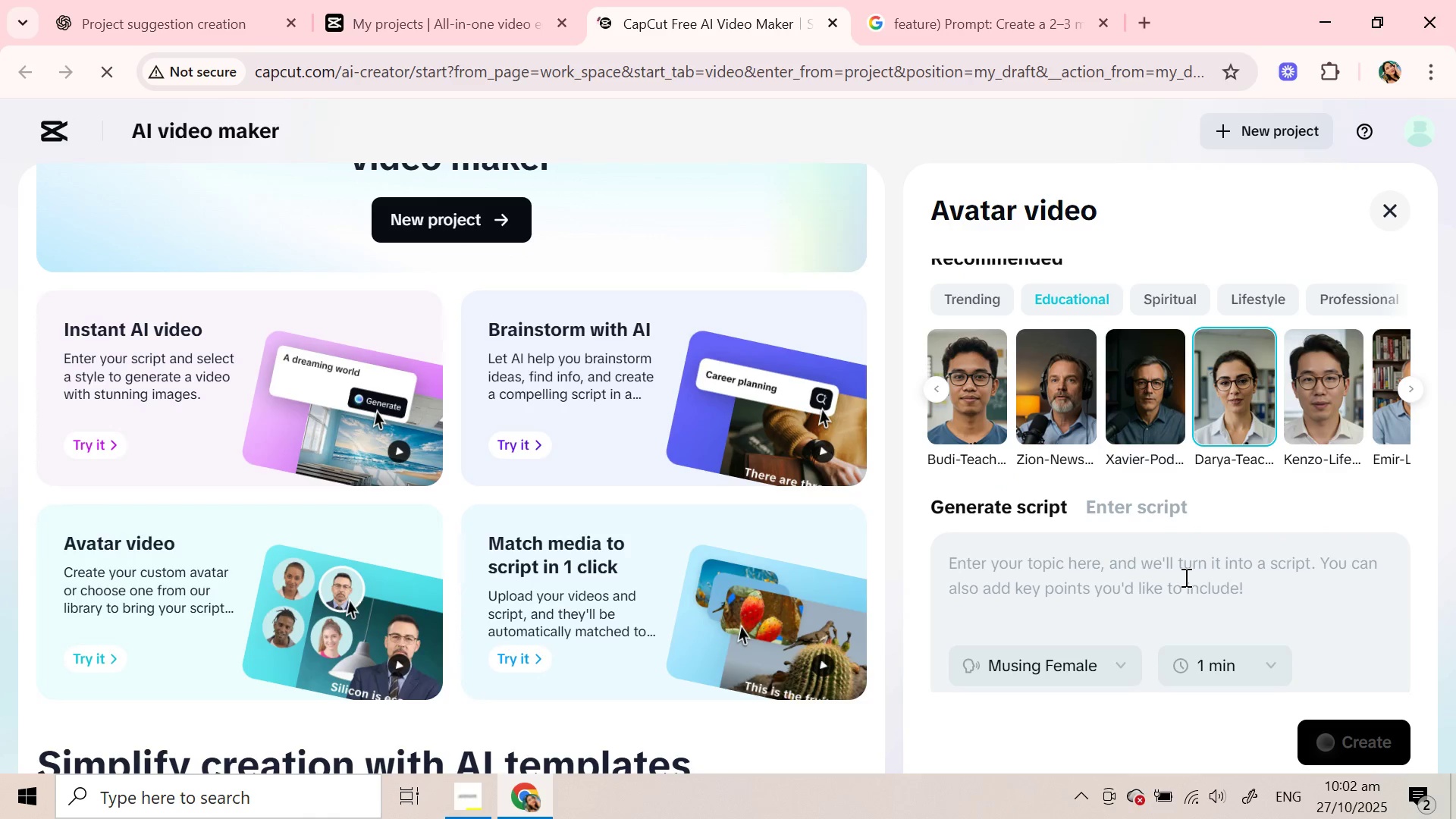 
left_click([1185, 577])
 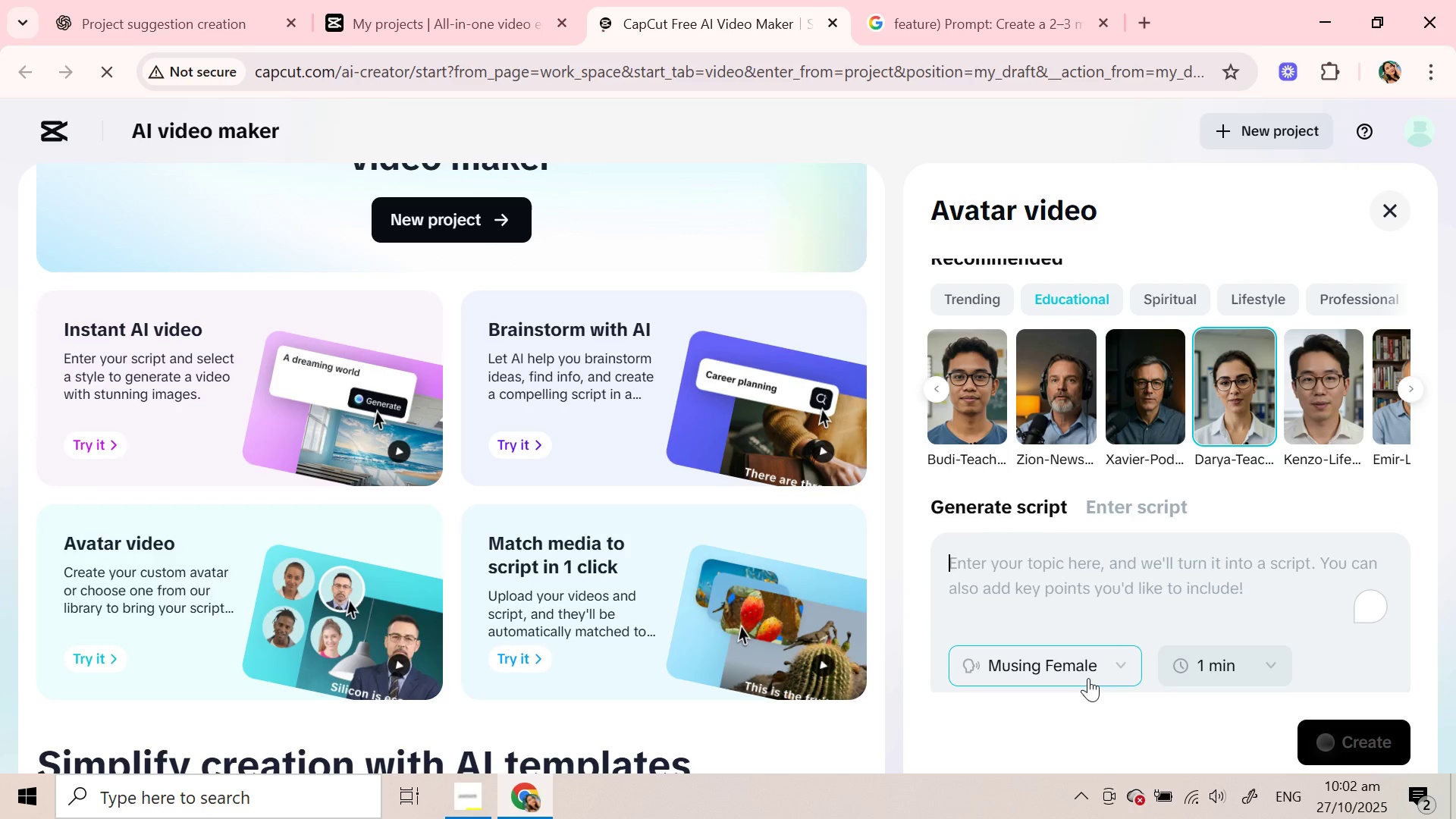 
left_click([1088, 678])
 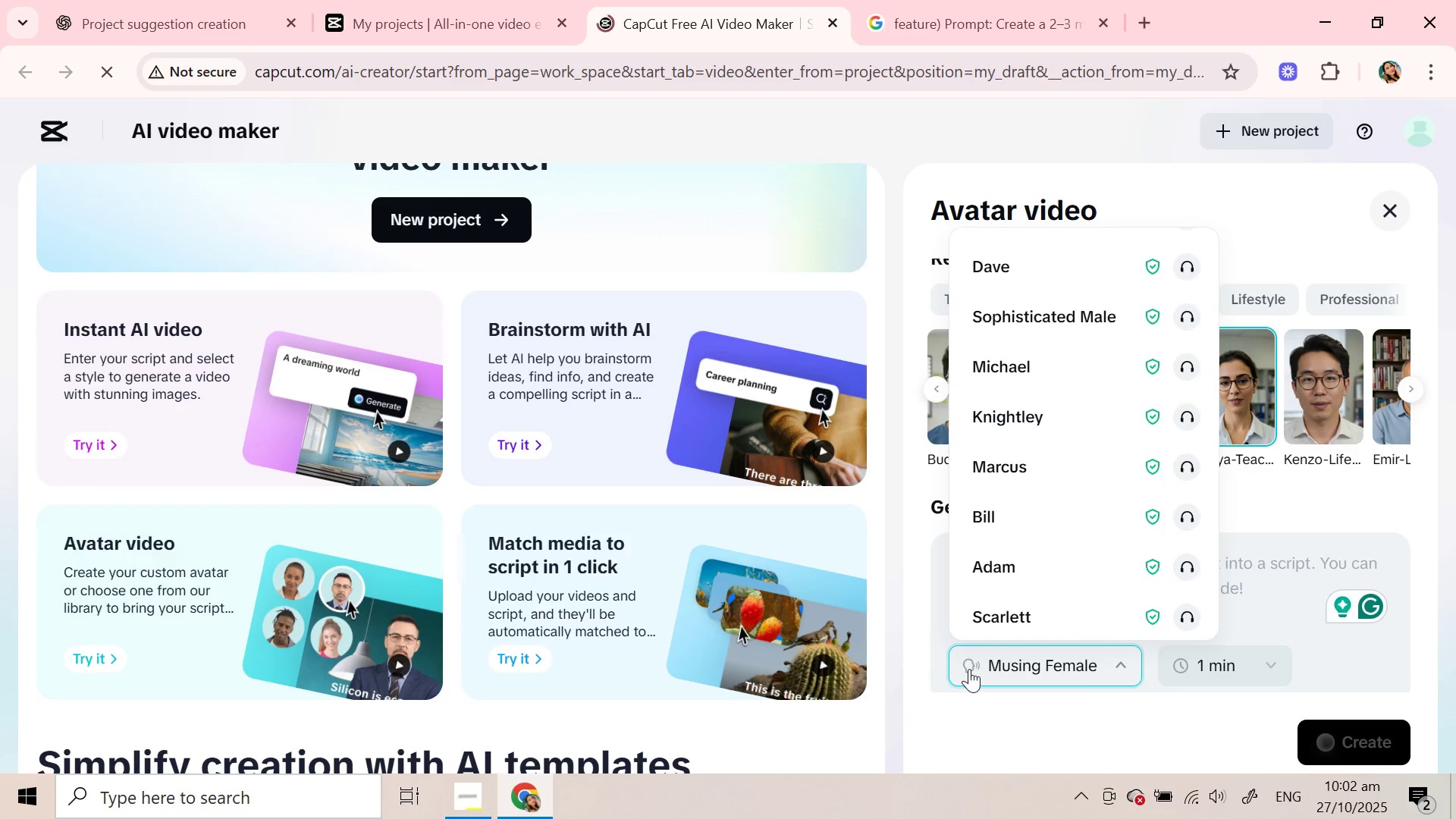 
left_click([969, 669])
 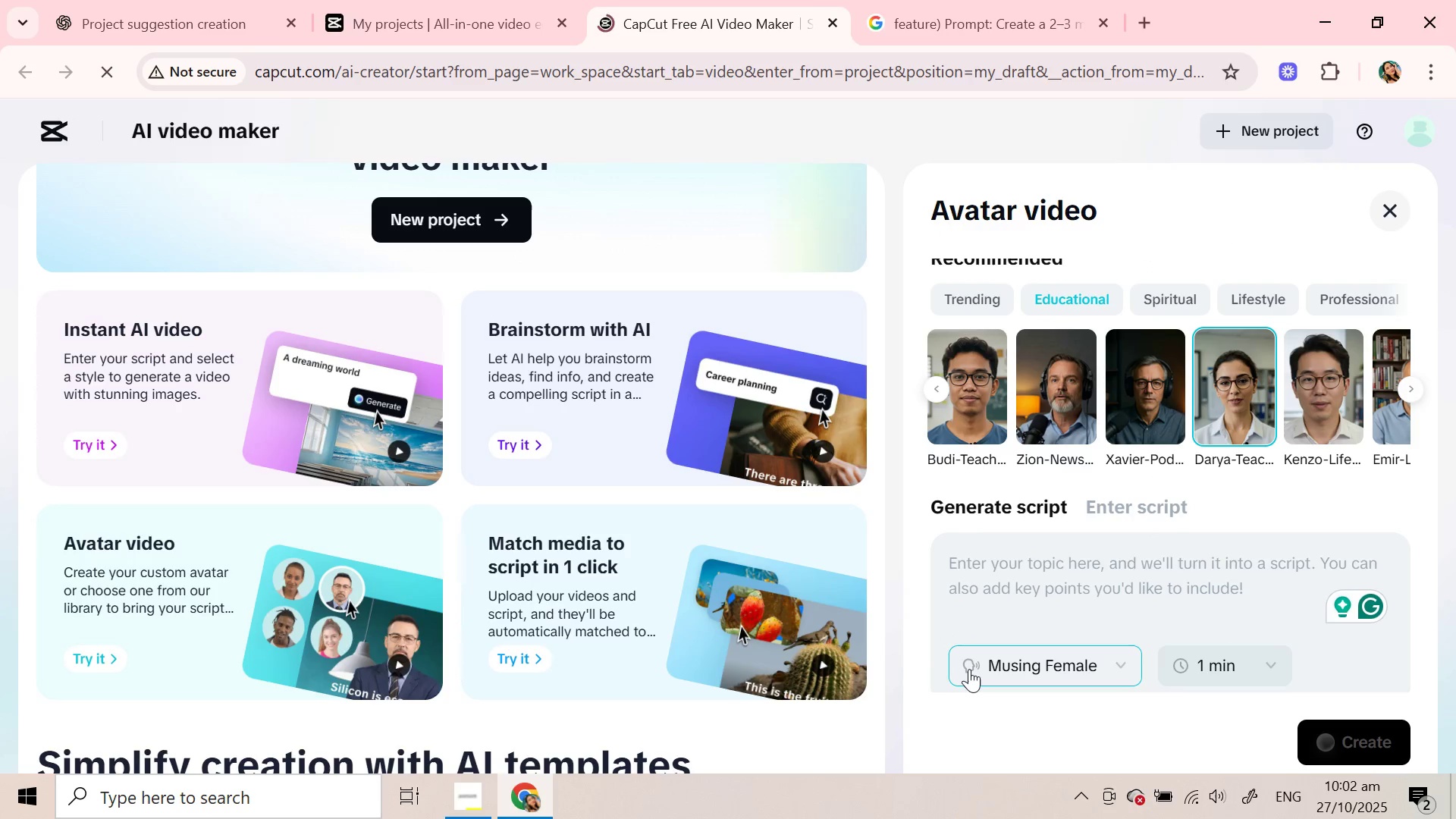 
left_click([969, 669])
 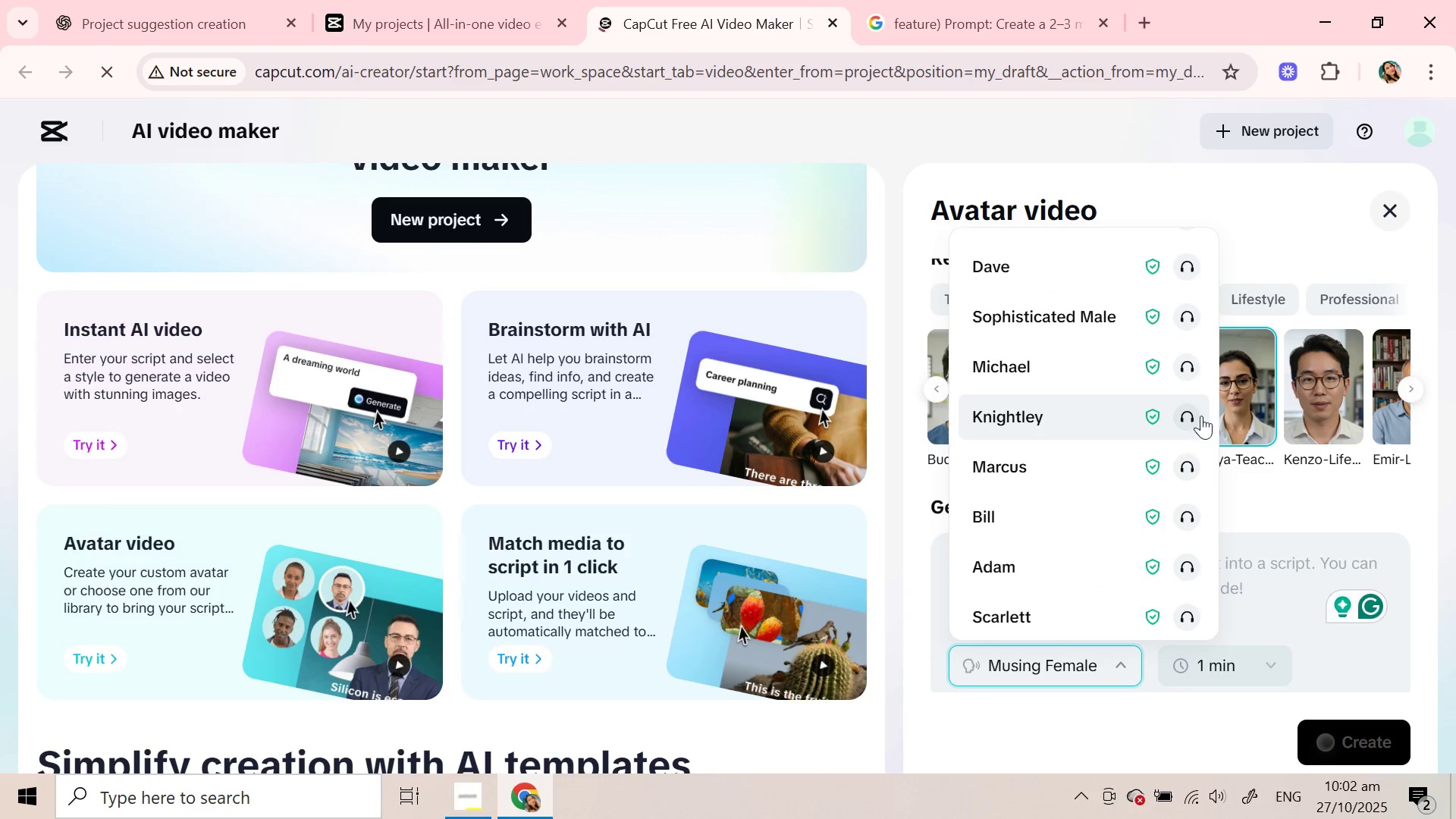 
wait(5.35)
 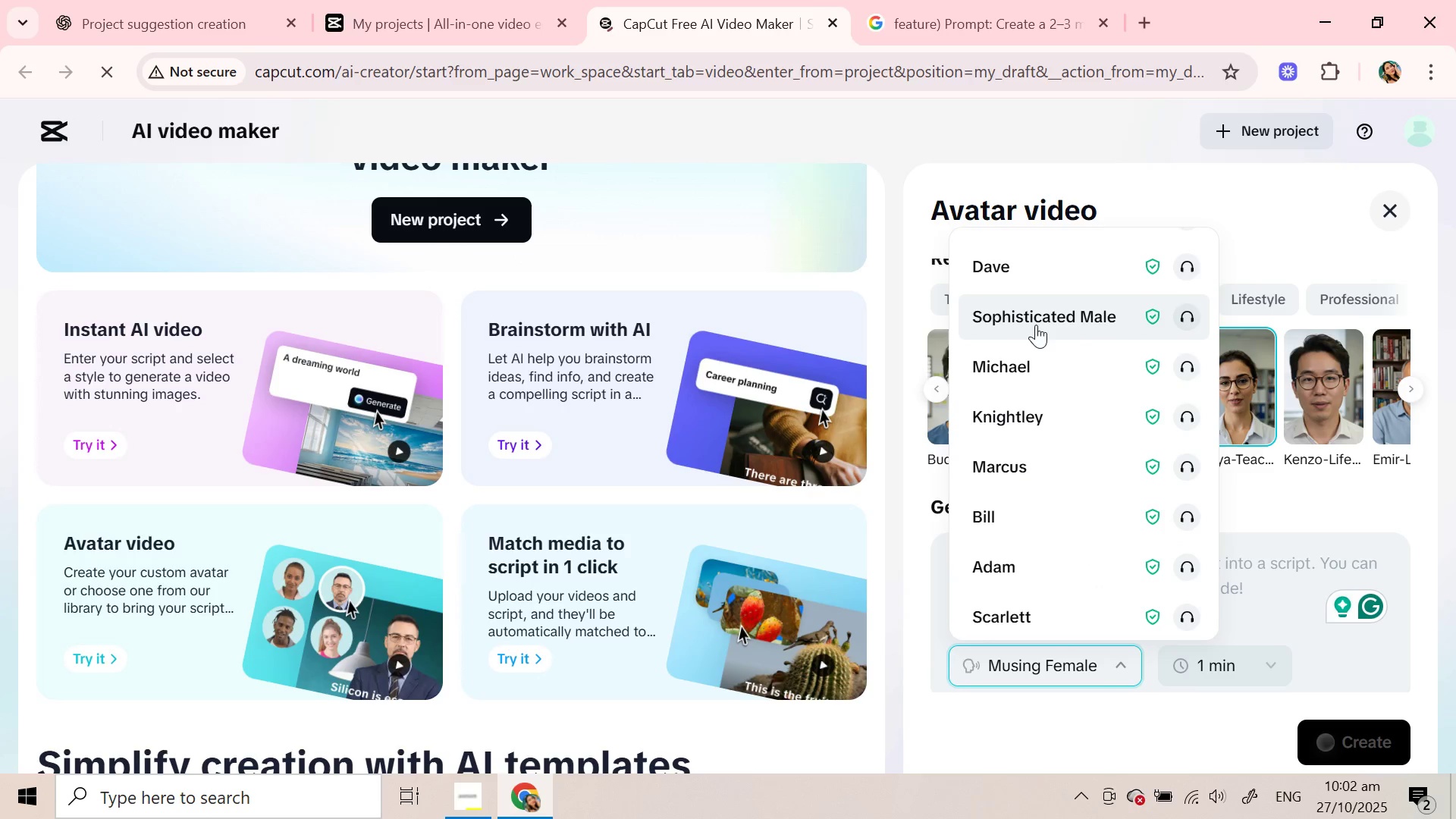 
left_click([1188, 425])
 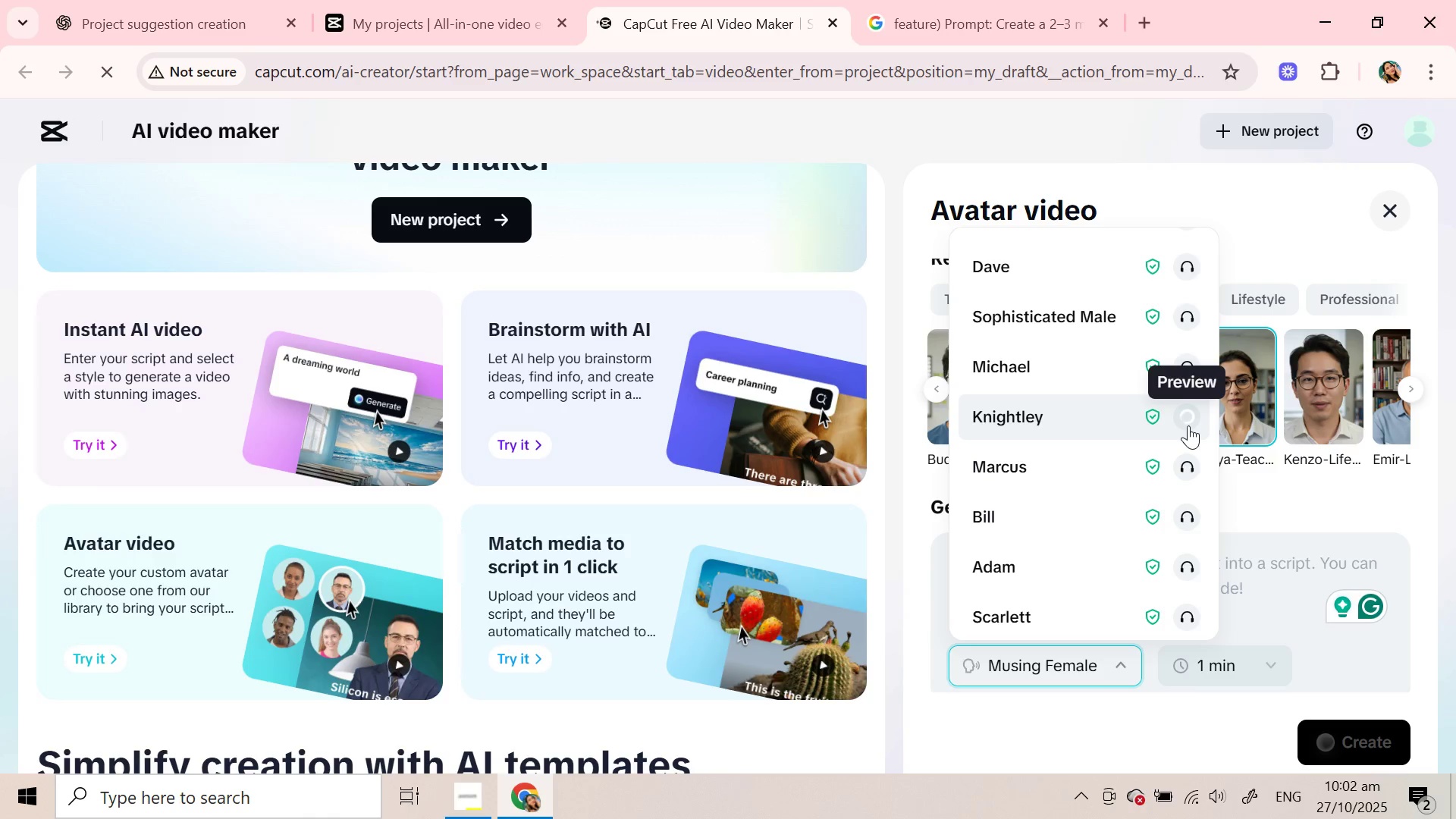 
wait(10.5)
 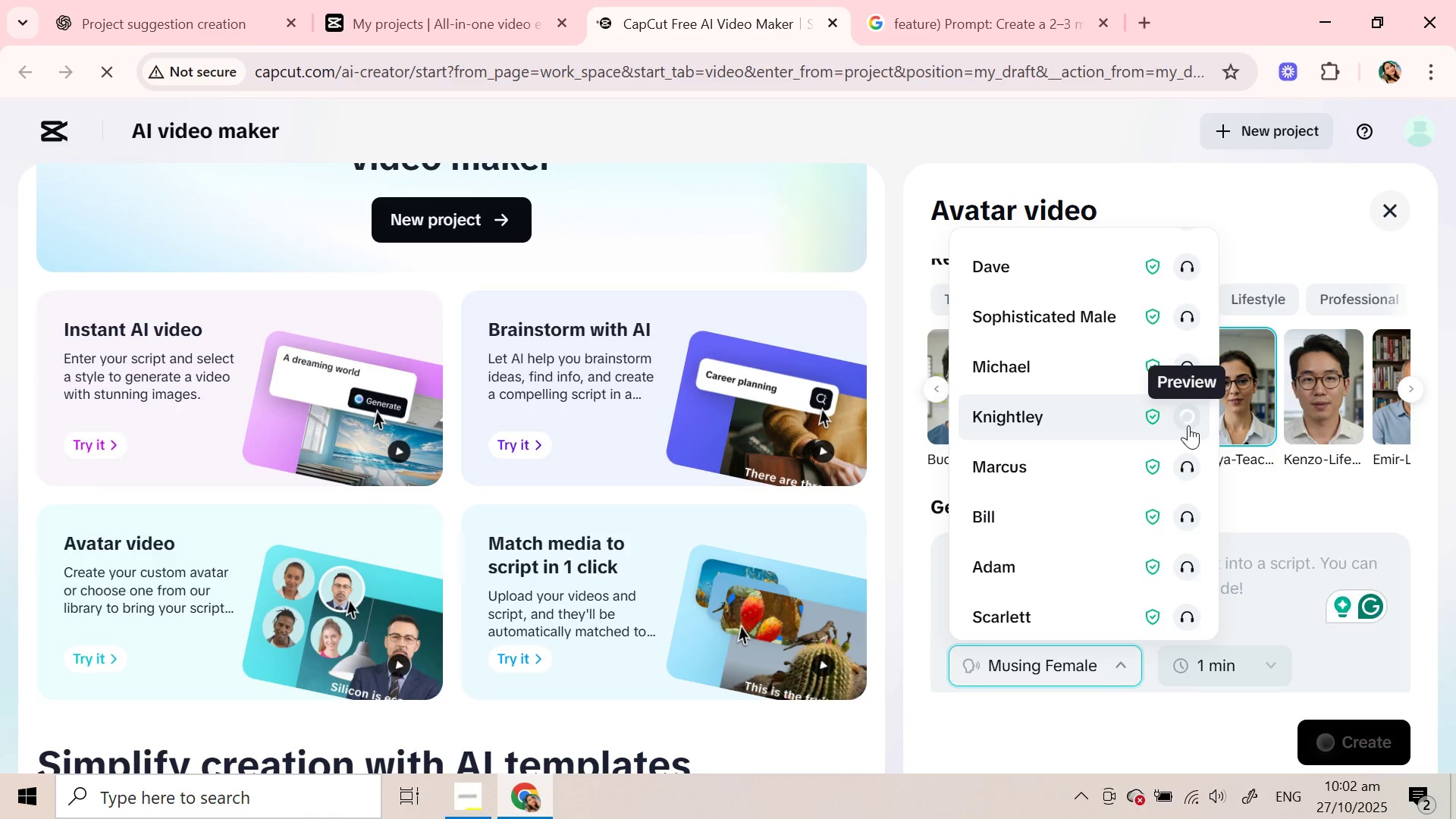 
left_click([1191, 622])
 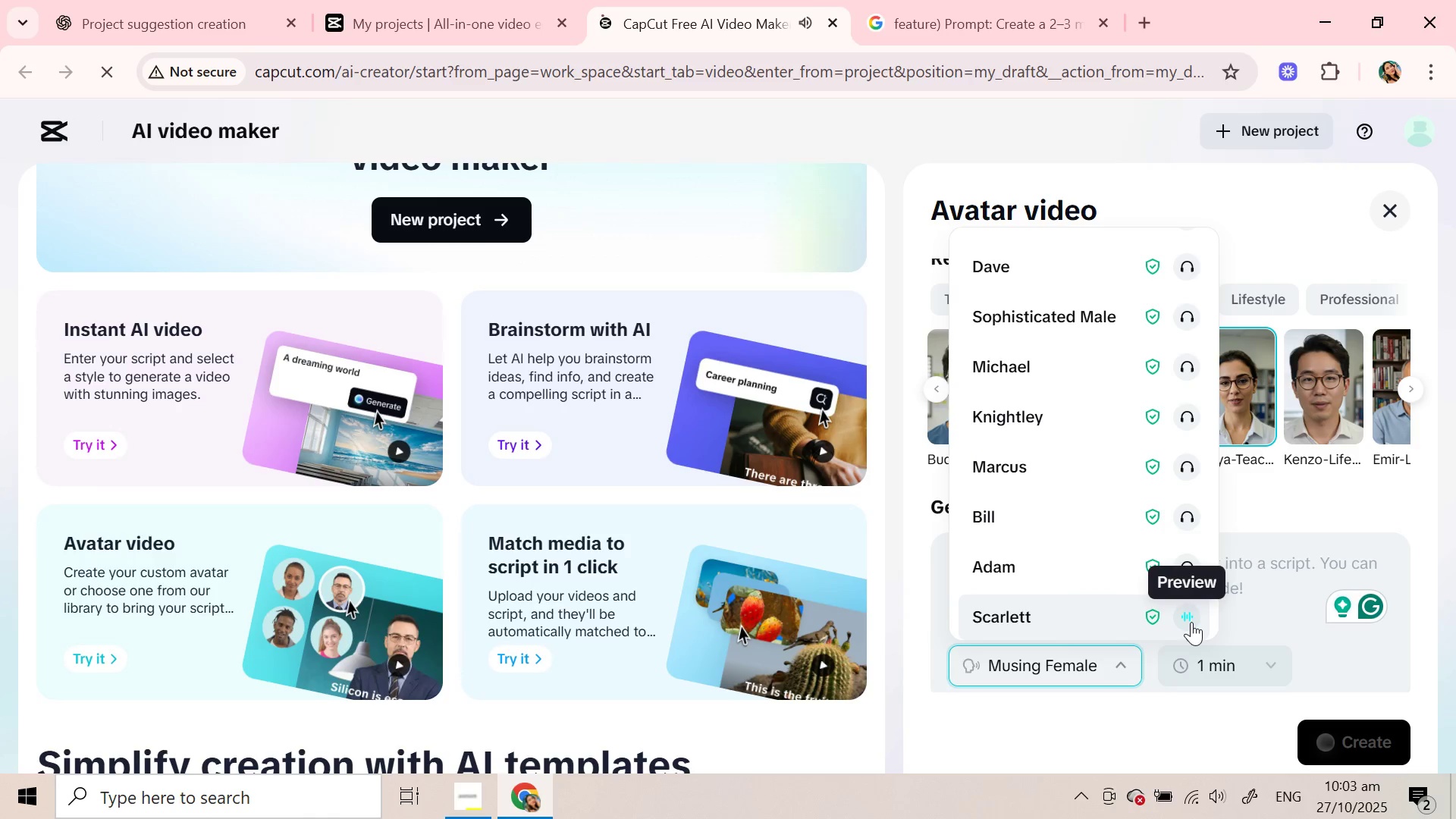 
wait(5.83)
 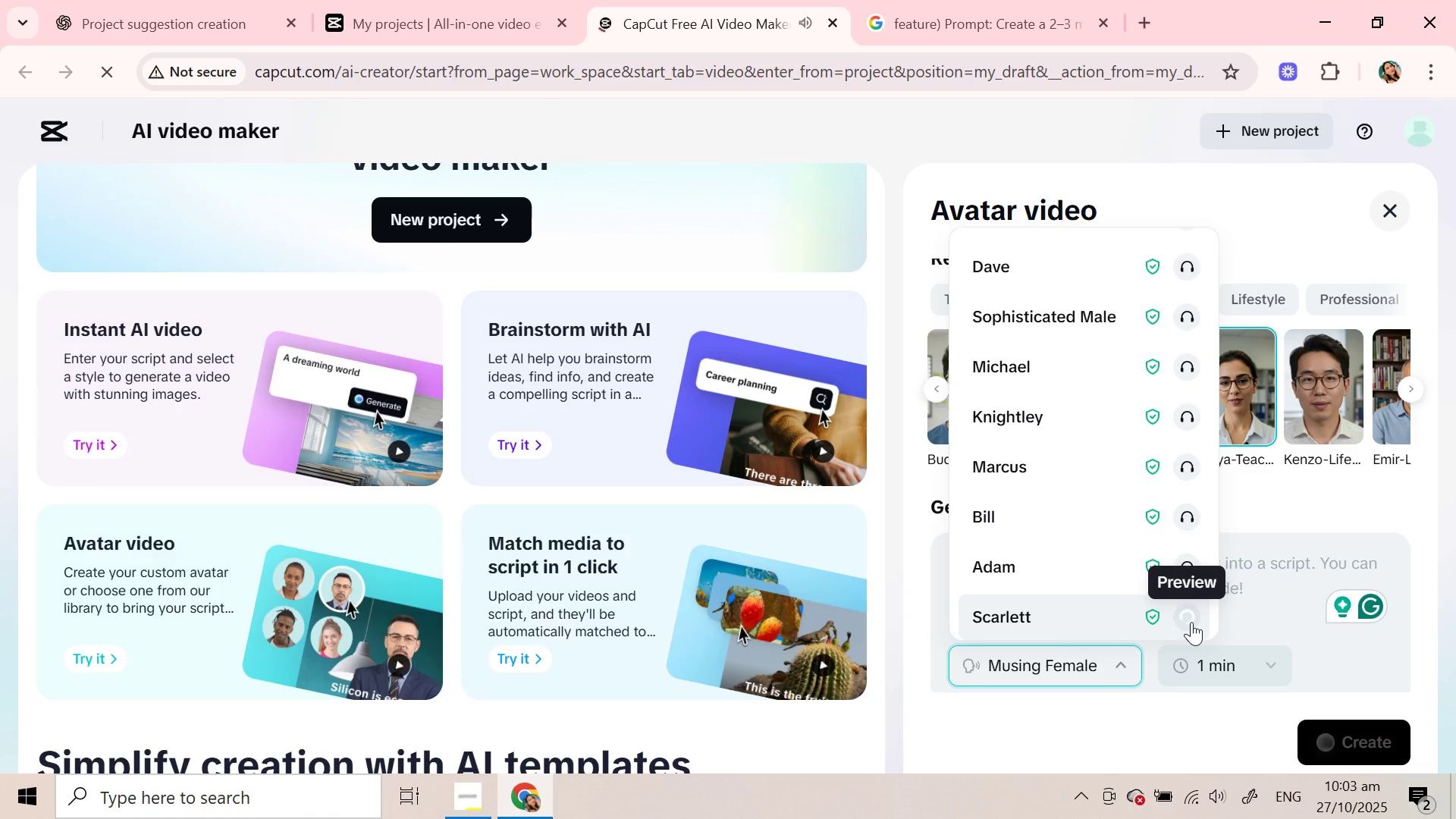 
left_click([1042, 610])
 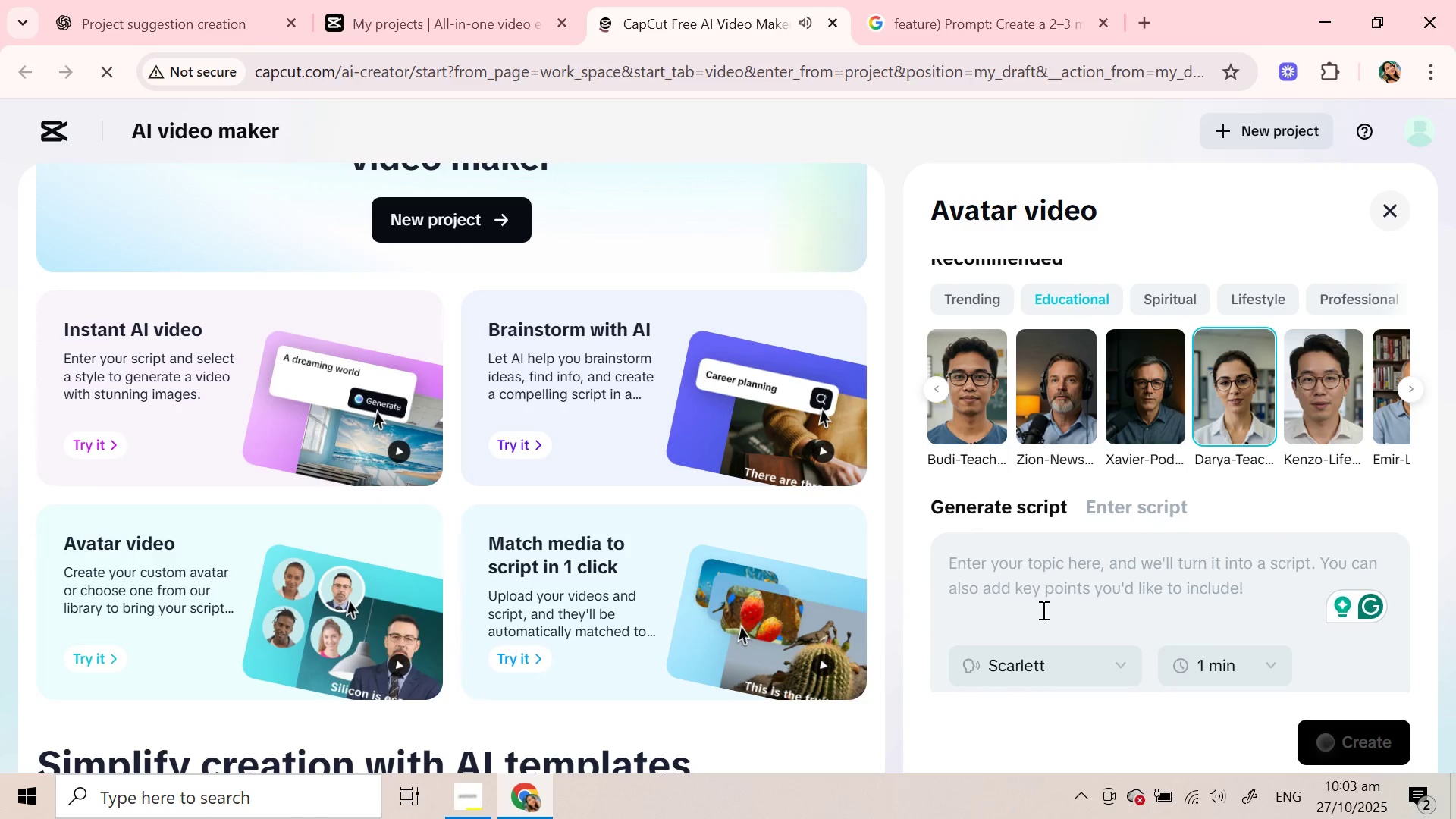 
left_click([1240, 406])
 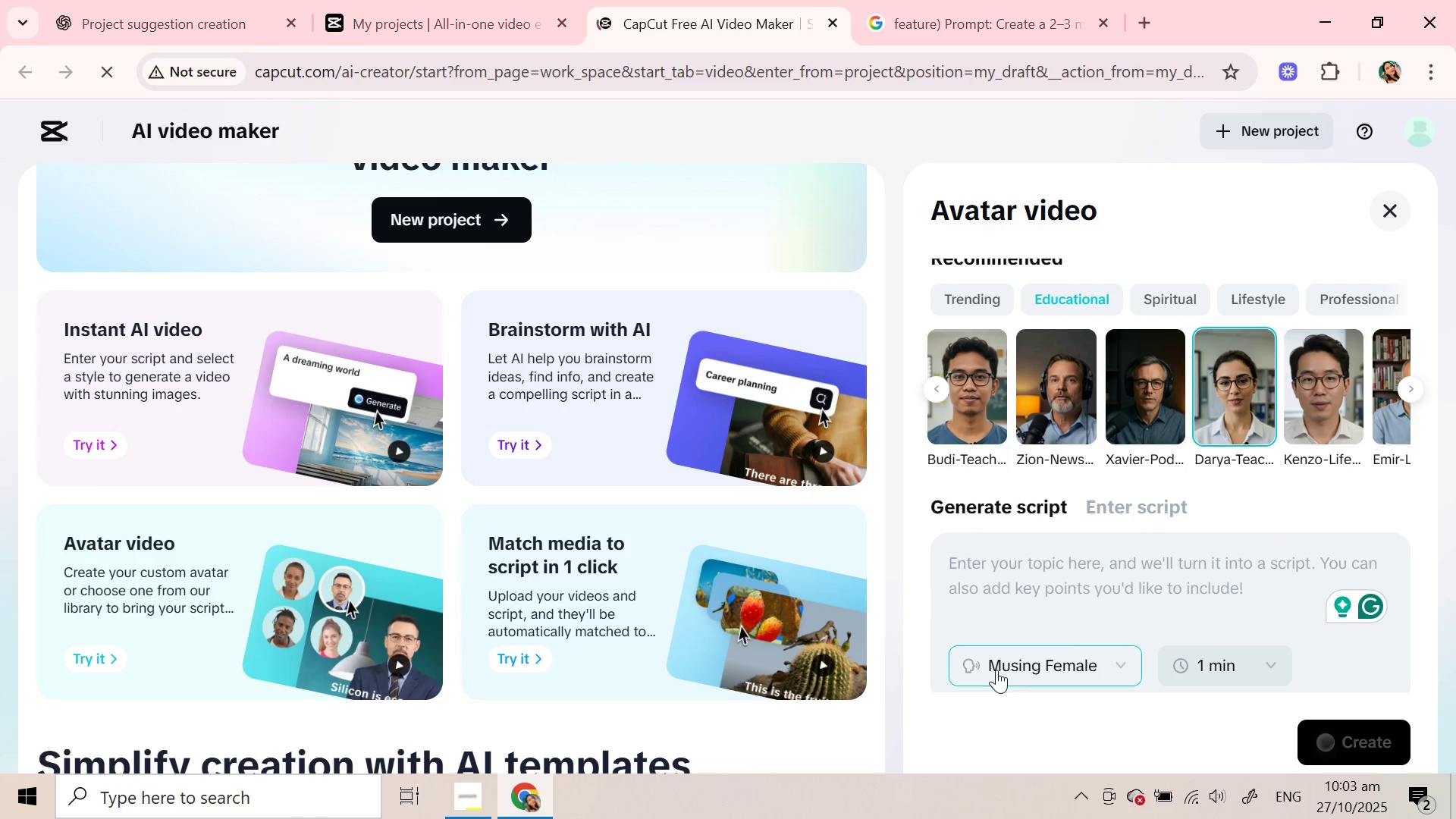 
left_click([1009, 605])
 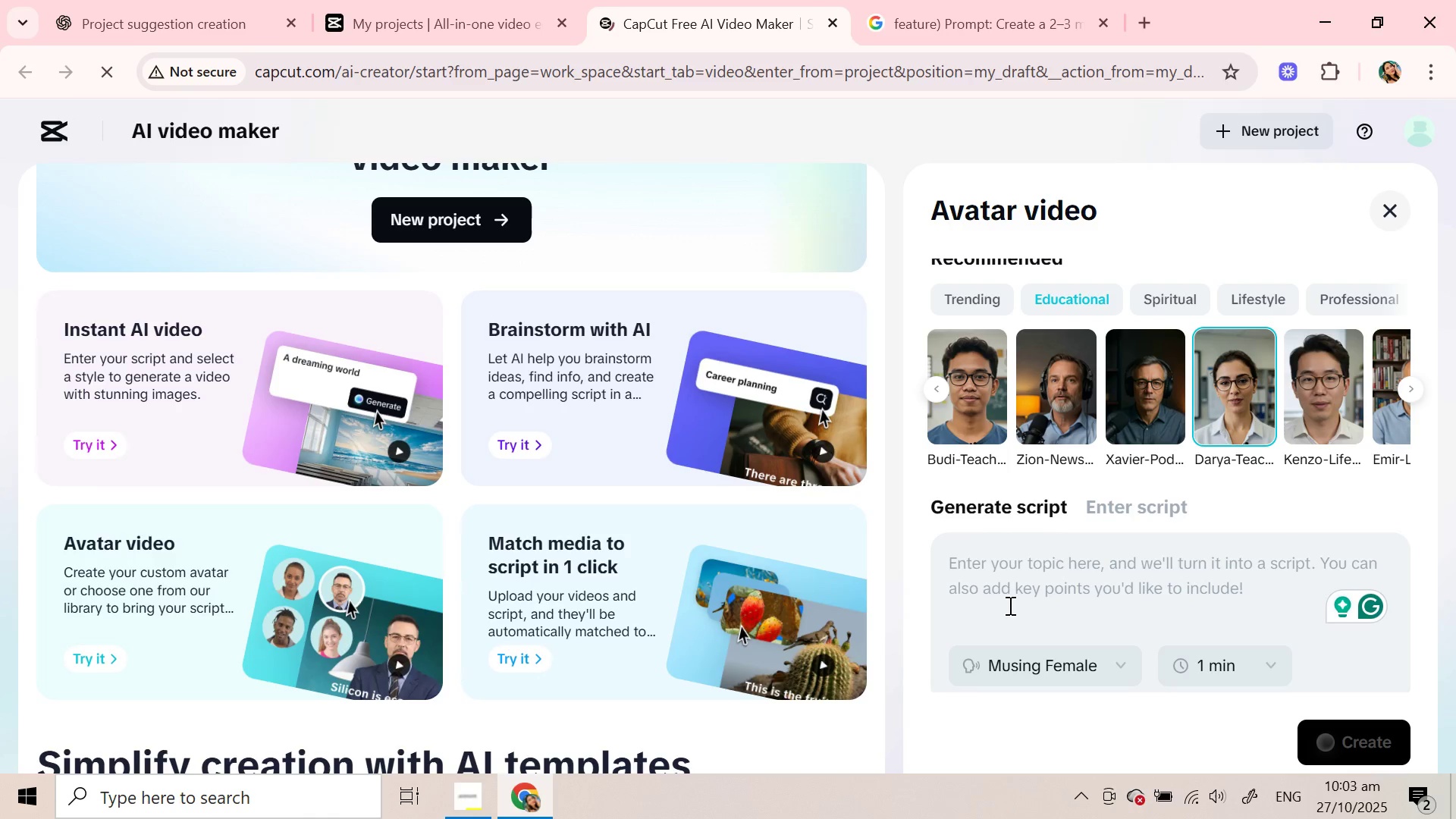 
key(Control+V)
 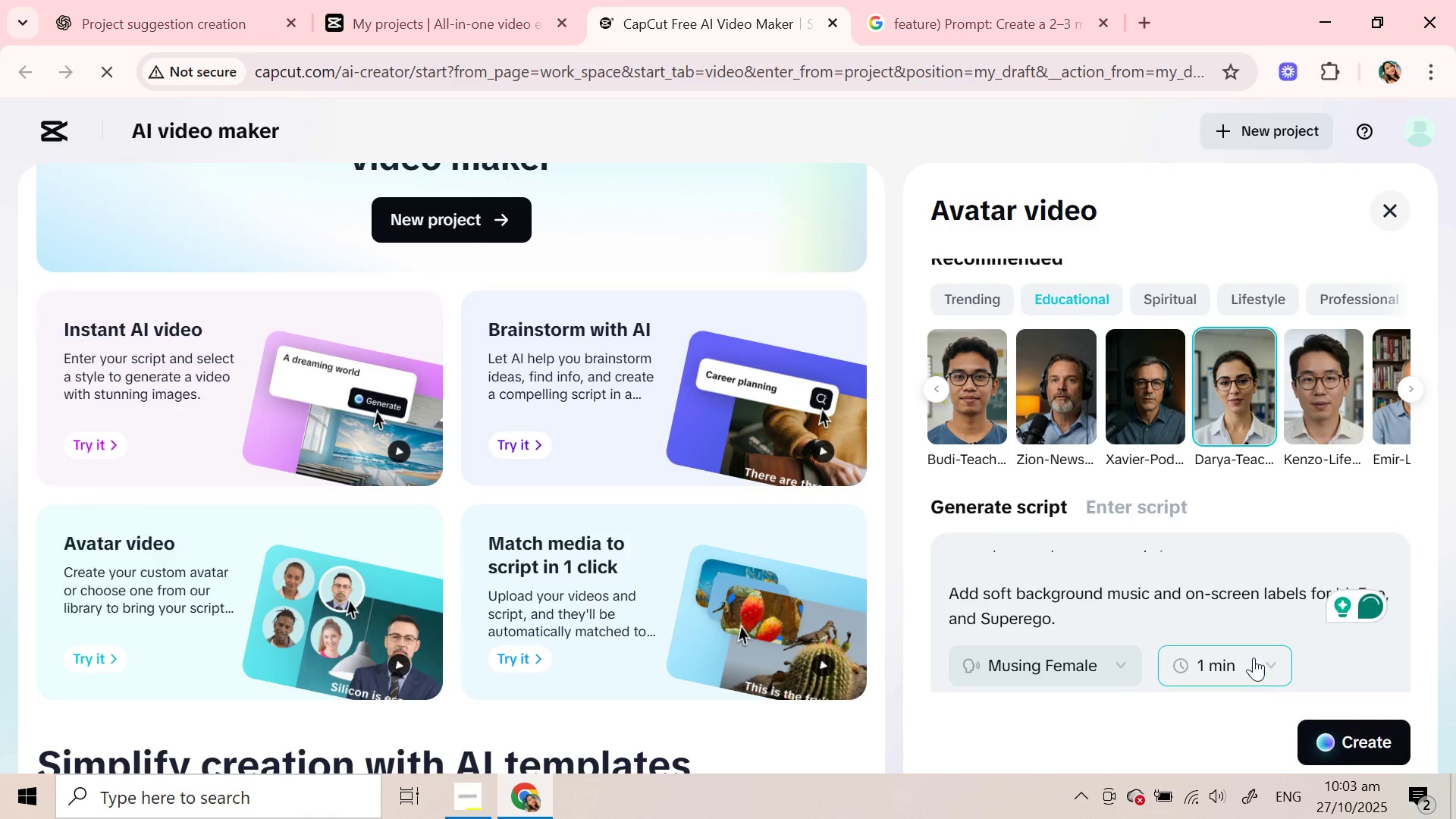 
left_click([1254, 657])
 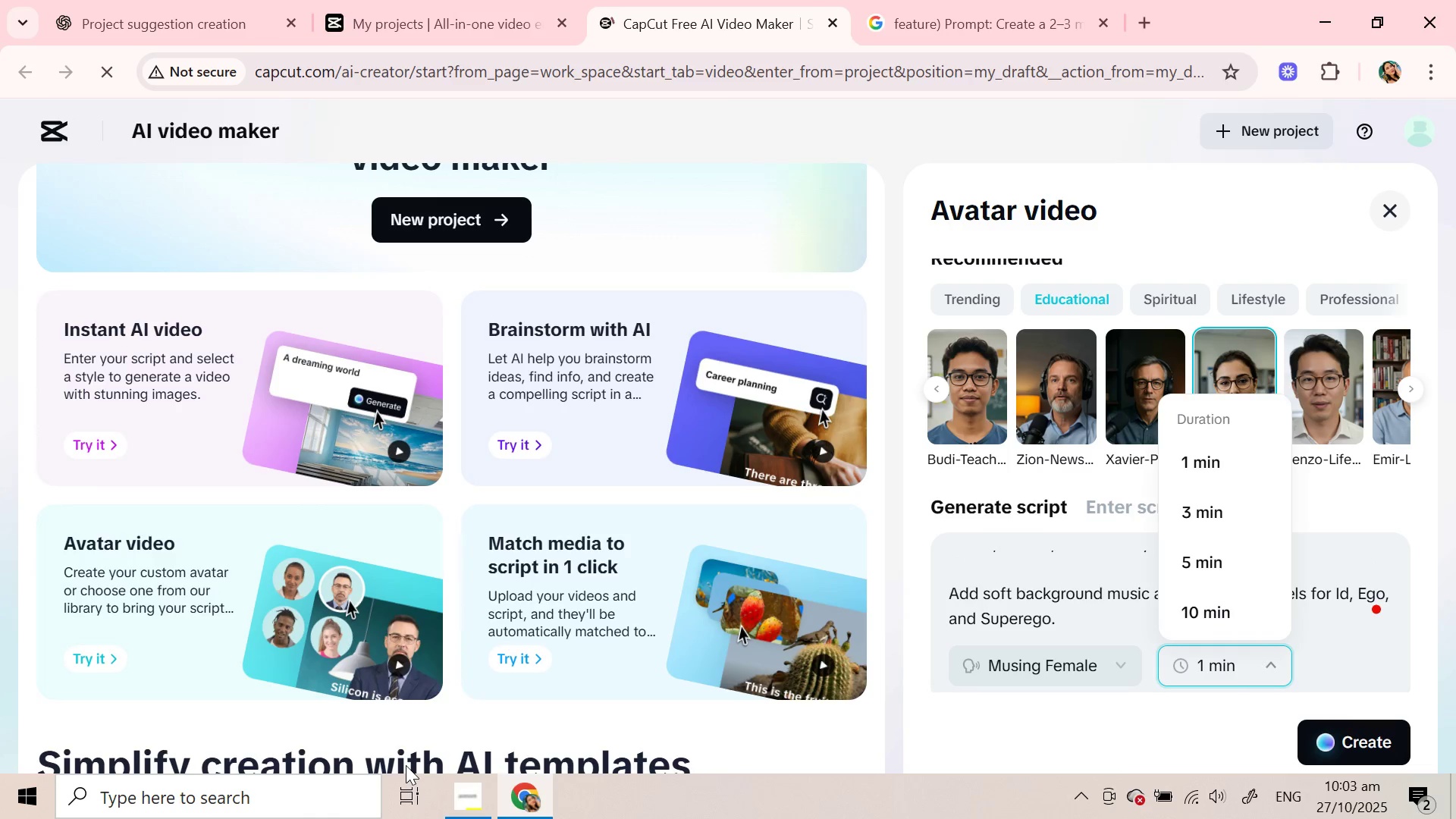 
left_click([460, 798])